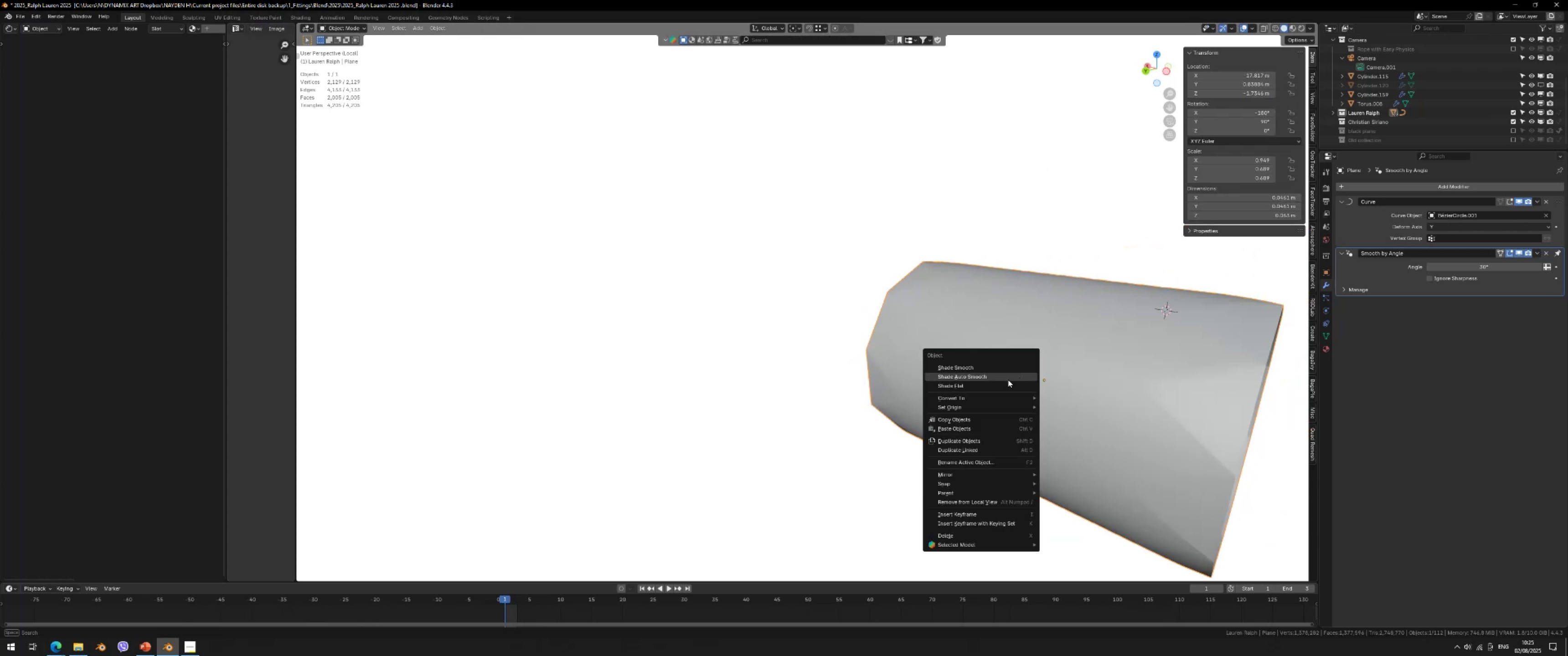 
left_click([1008, 379])
 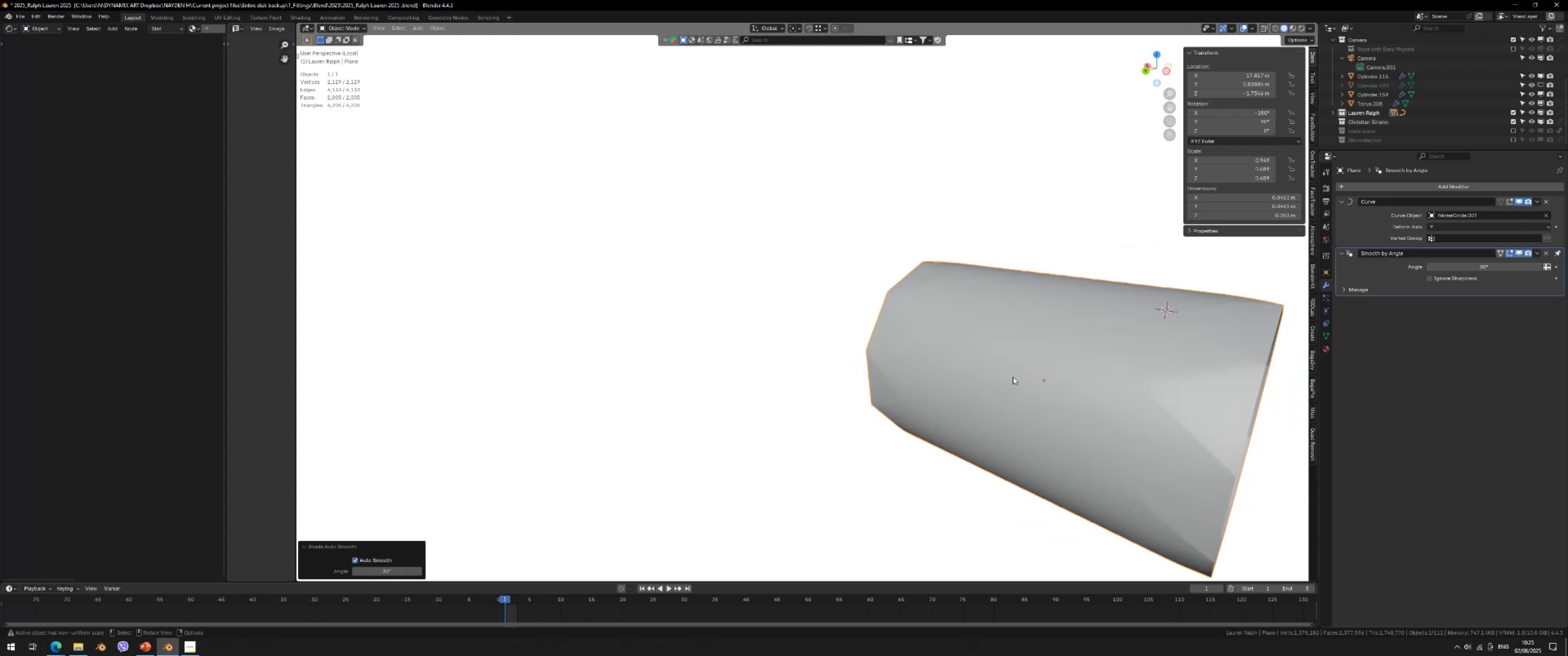 
left_click([1022, 373])
 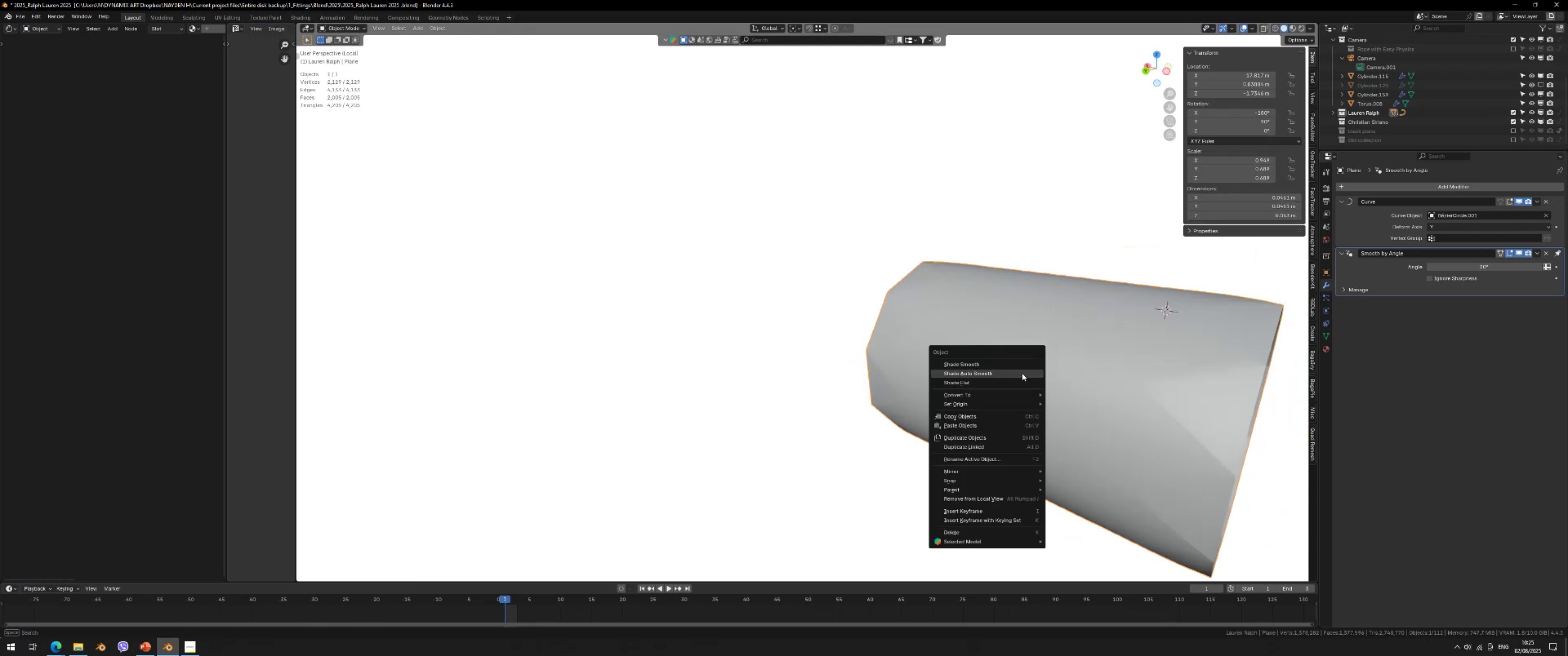 
right_click([1022, 373])
 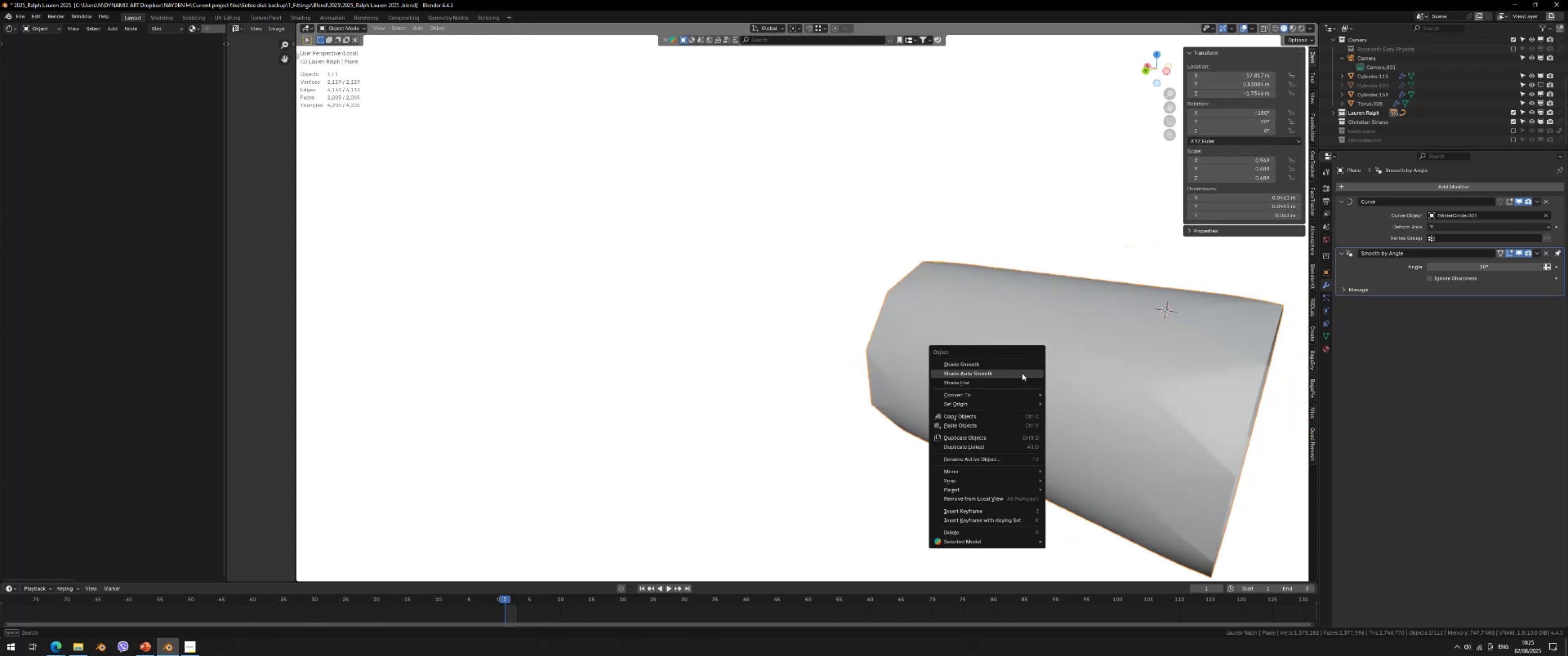 
left_click([1022, 373])
 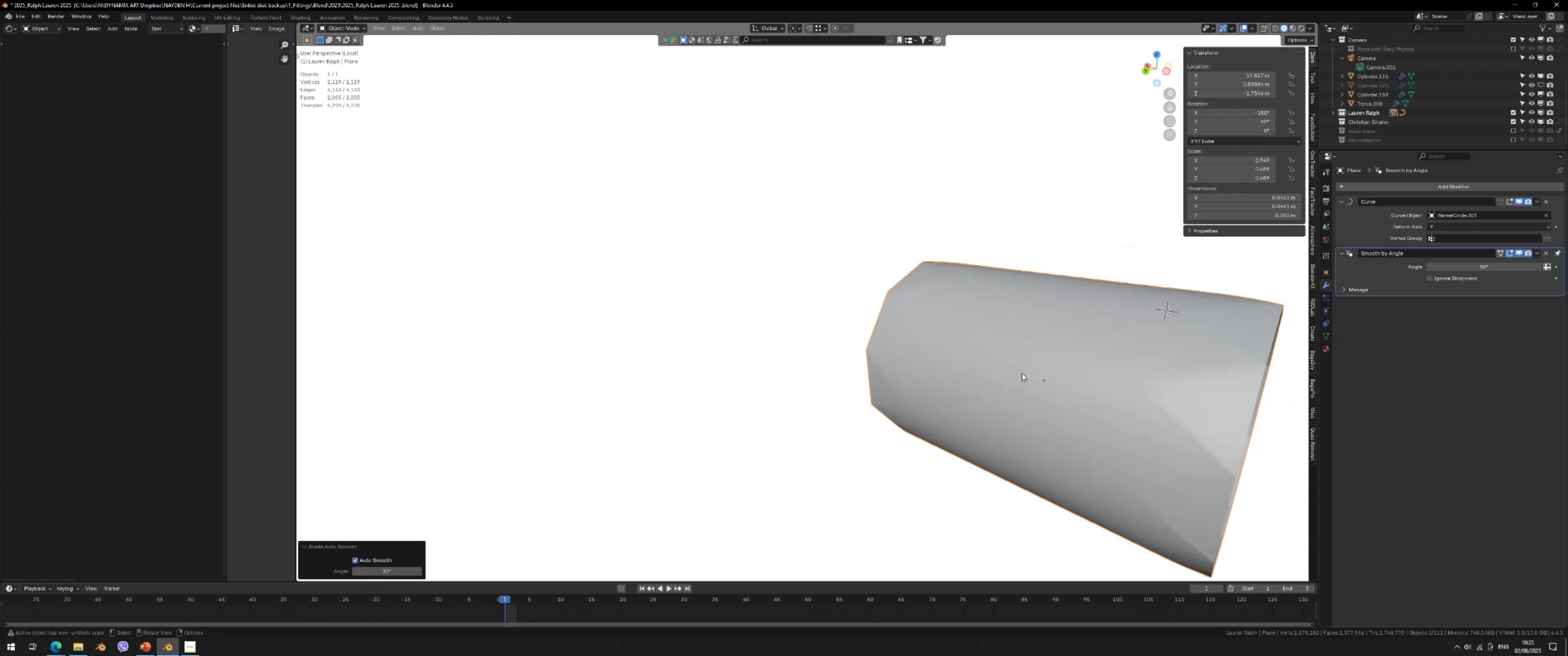 
right_click([1022, 373])
 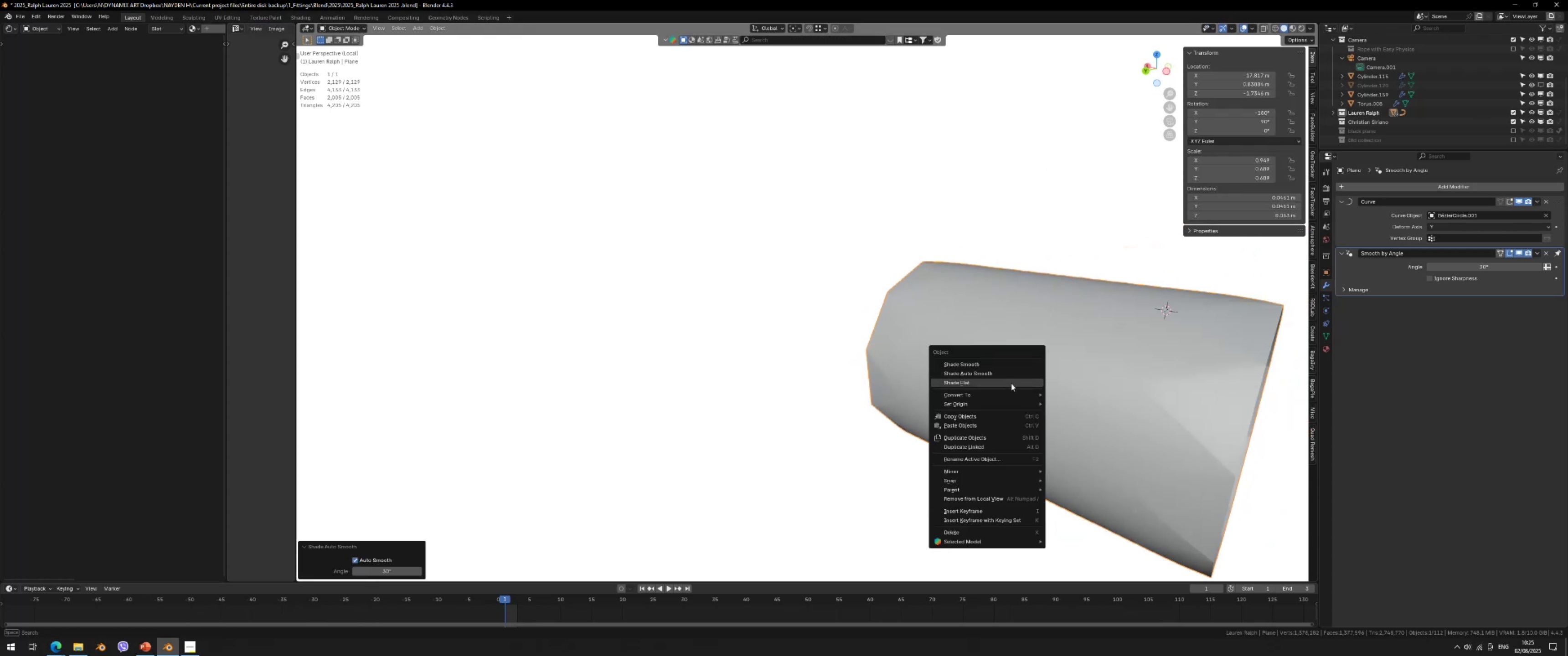 
left_click([1011, 383])
 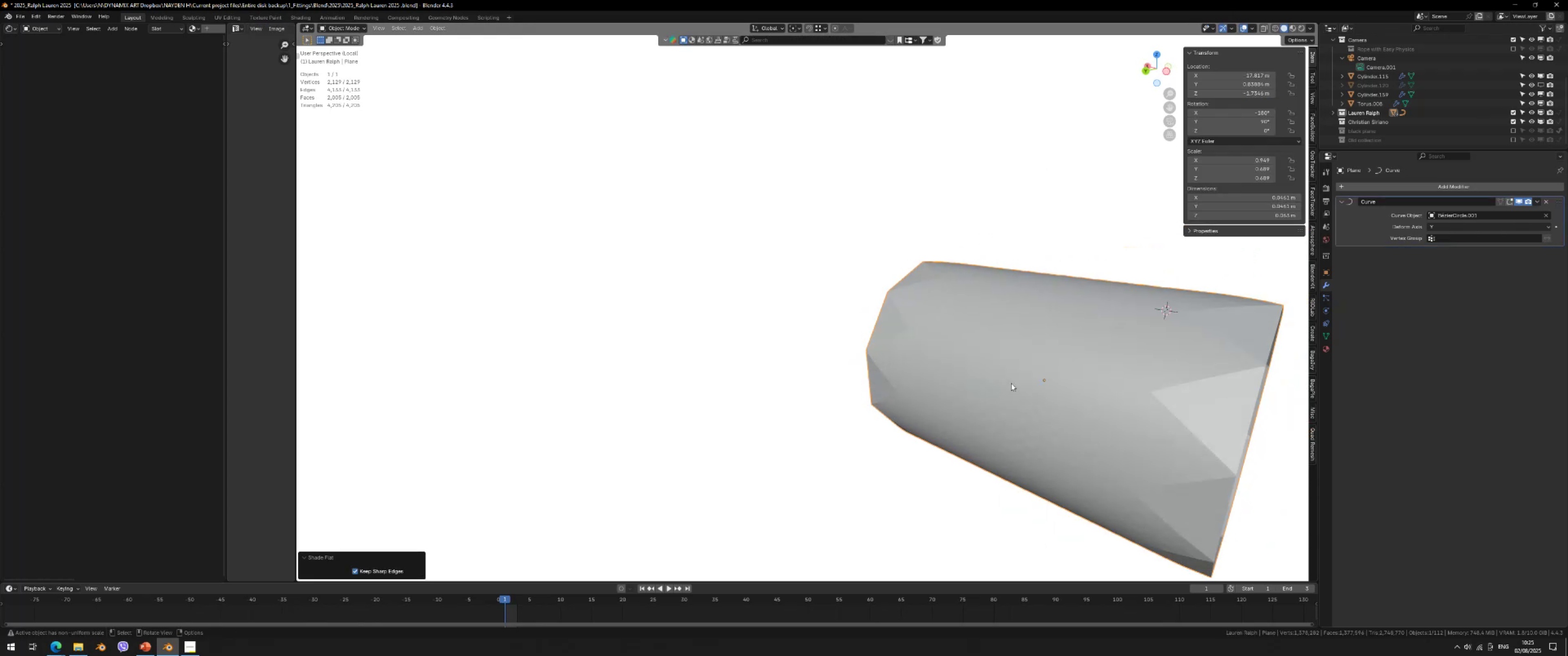 
key(Slash)
 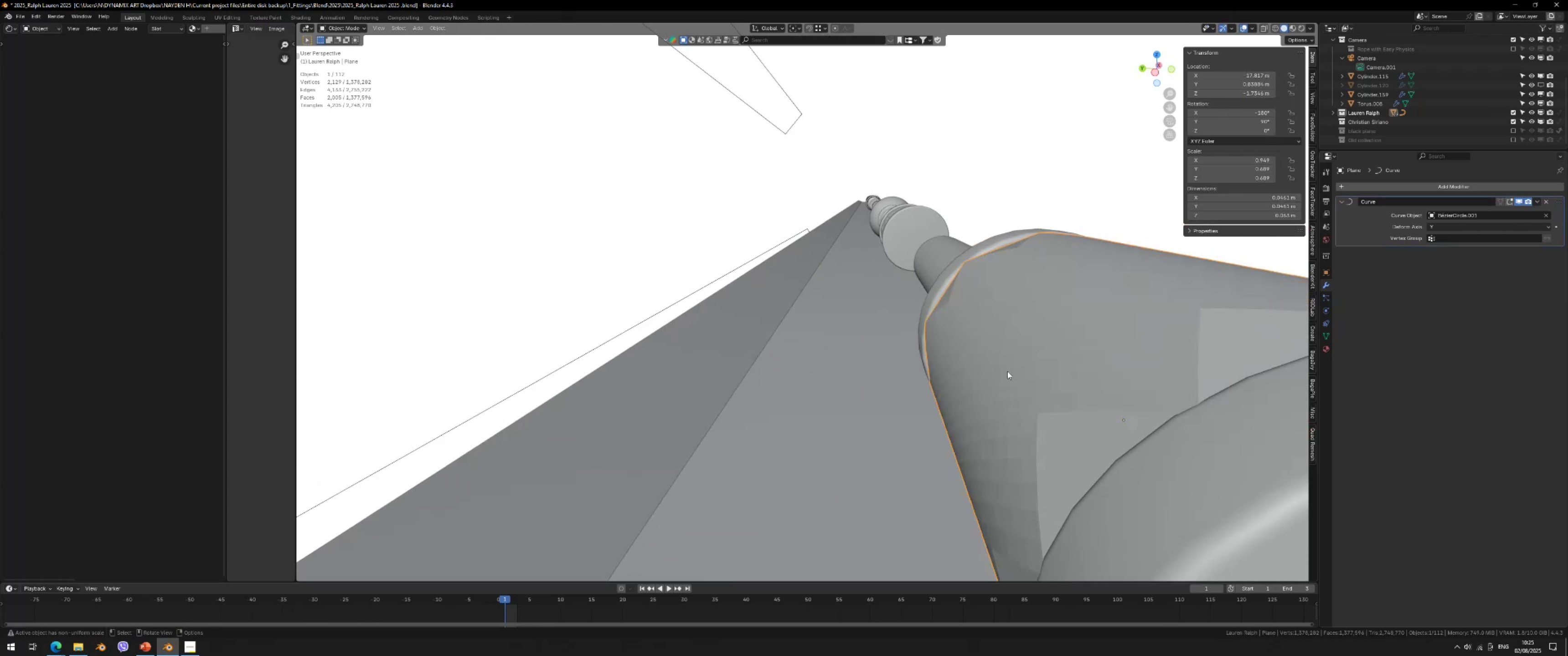 
key(Slash)
 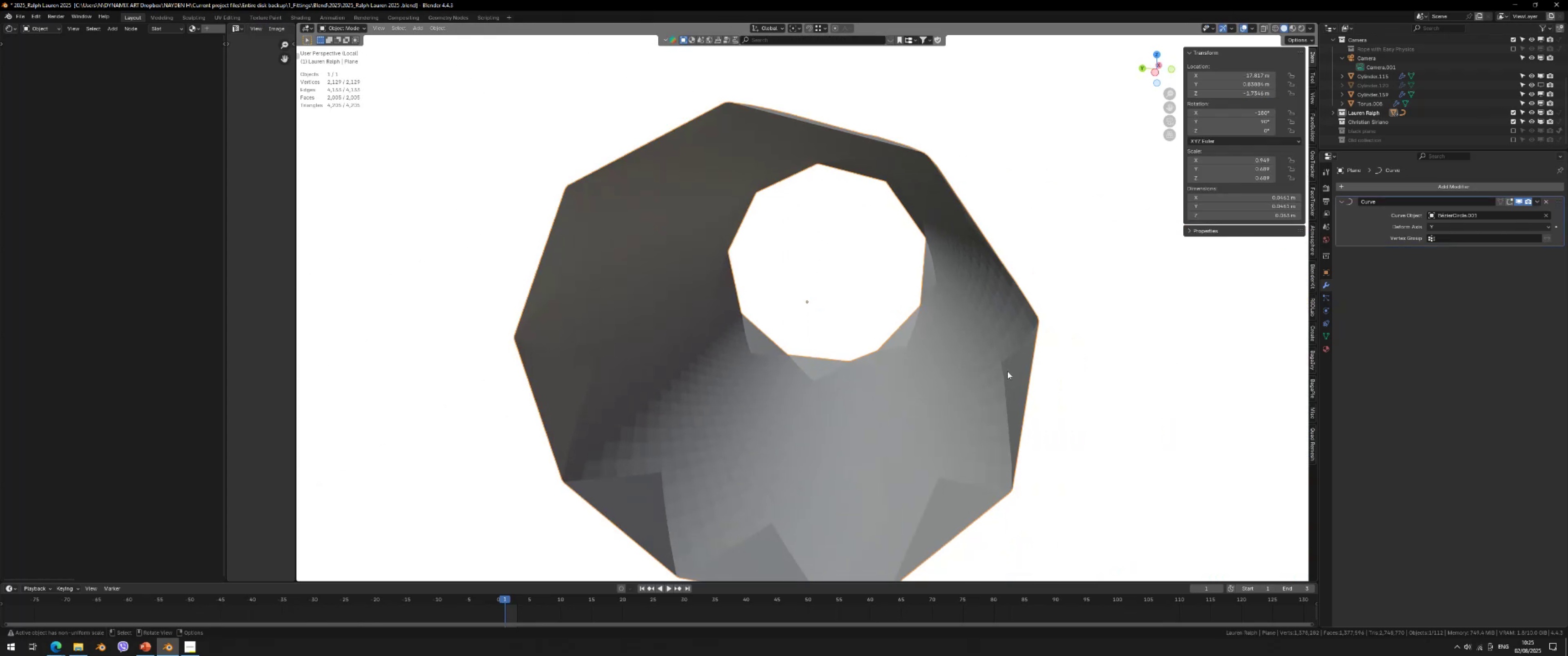 
key(Tab)
 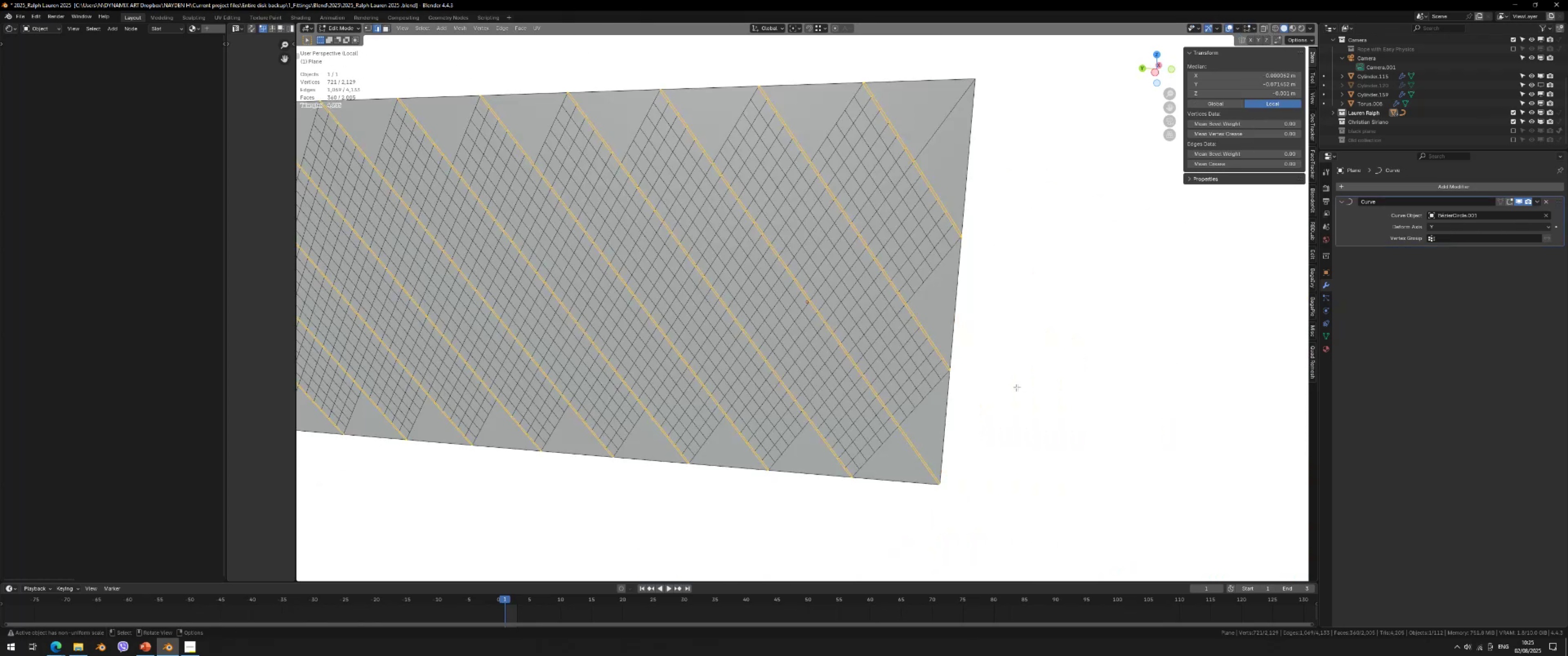 
key(Shift+ShiftLeft)
 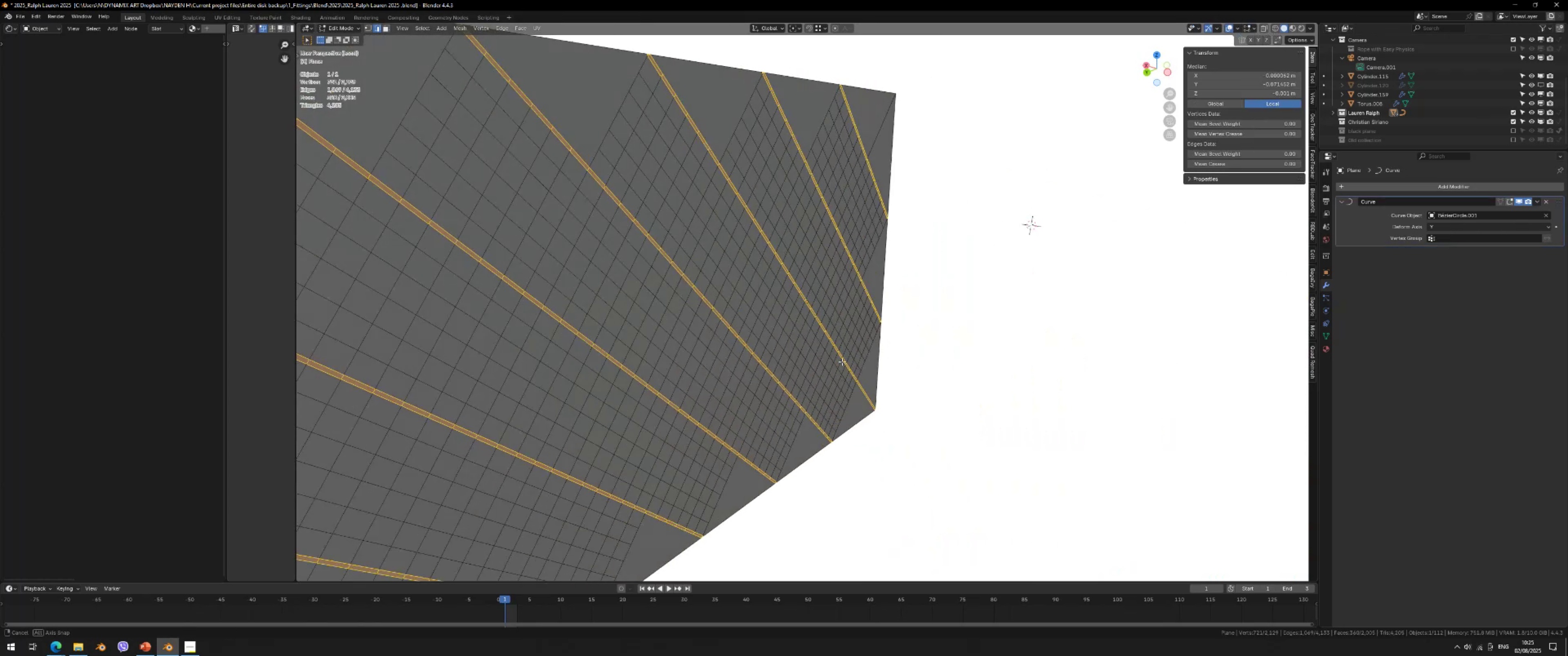 
hold_key(key=ShiftLeft, duration=0.38)
 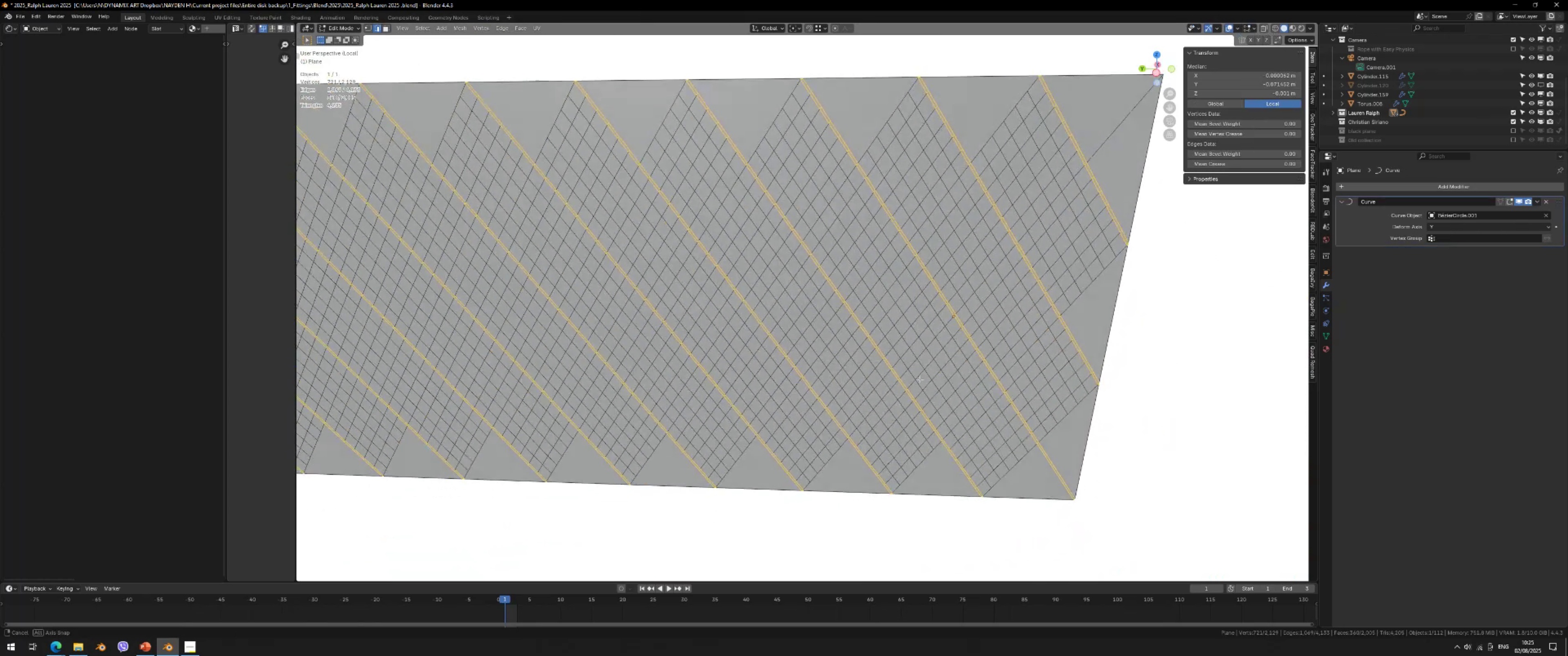 
hold_key(key=ShiftLeft, duration=0.33)
 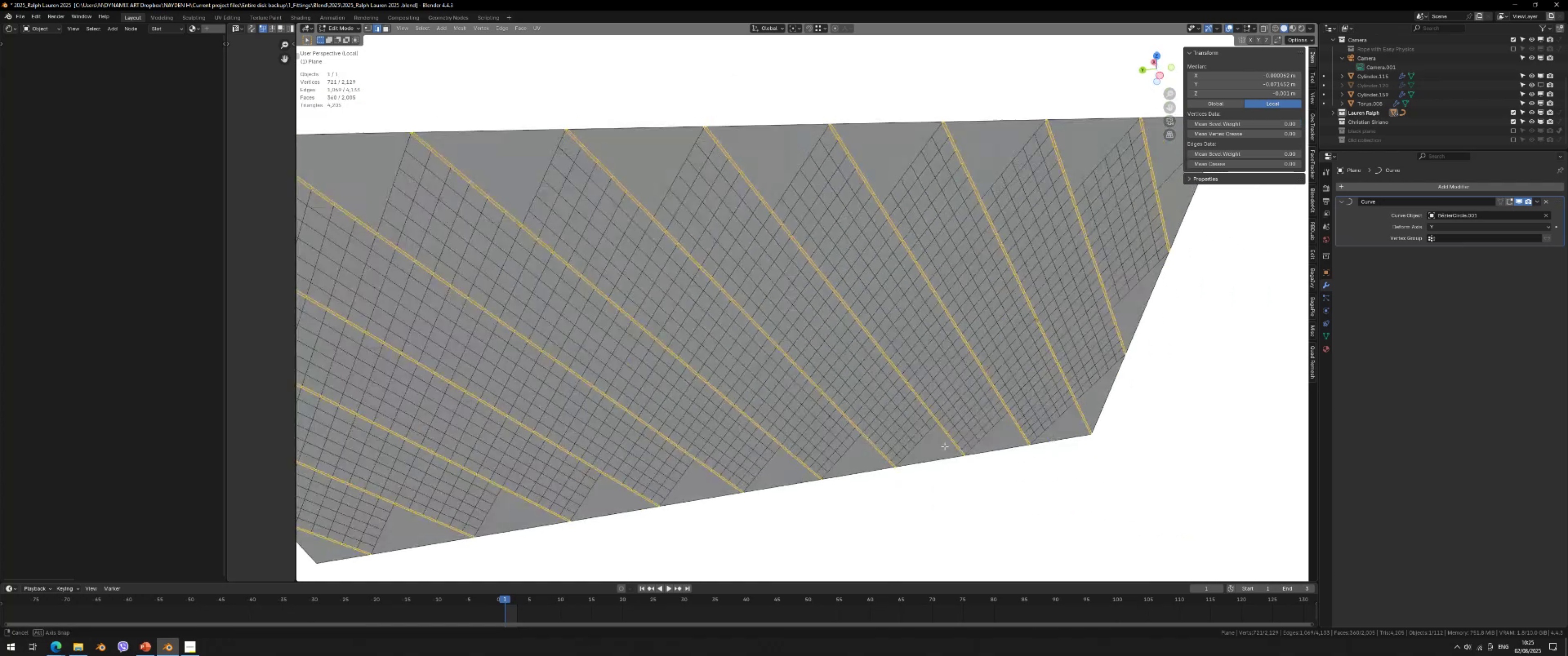 
scroll: coordinate [954, 452], scroll_direction: up, amount: 1.0
 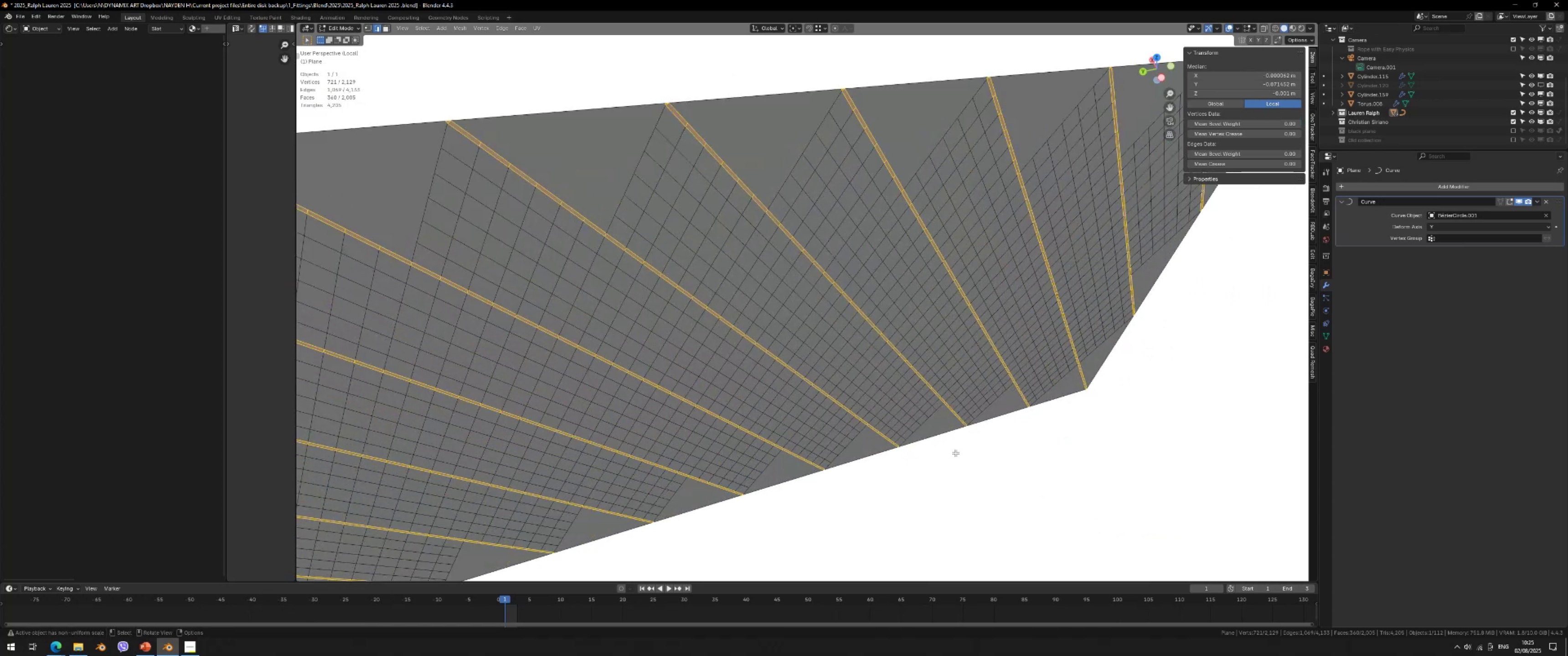 
type(gyx)
key(Escape)
 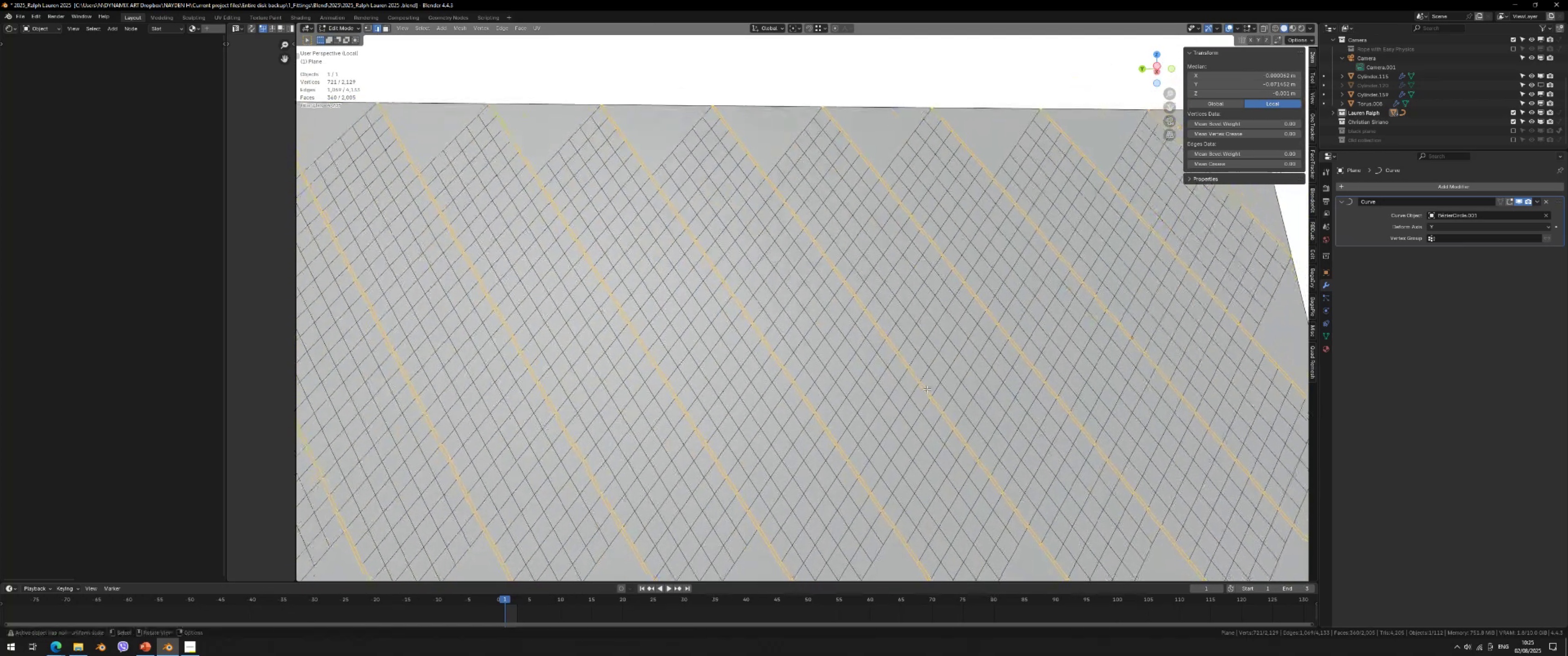 
hold_key(key=ShiftLeft, duration=0.45)
 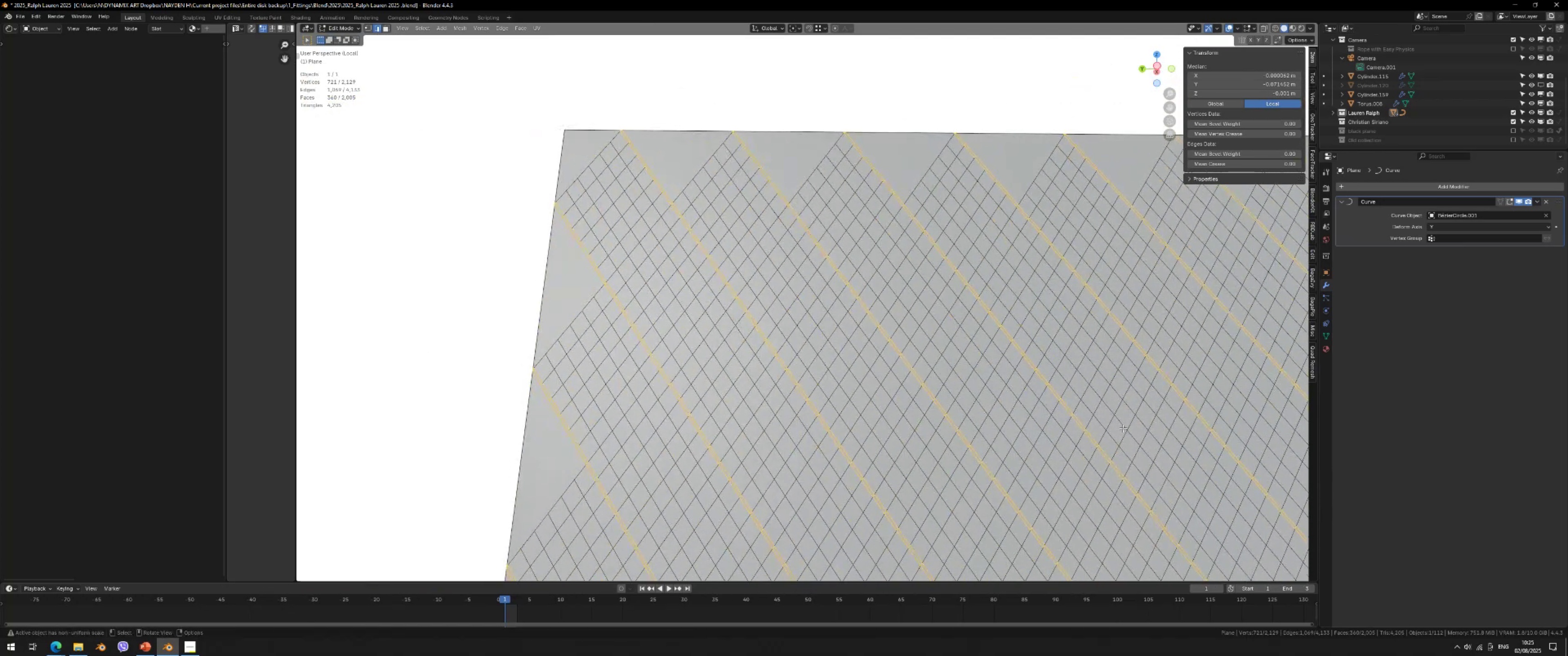 
hold_key(key=ShiftLeft, duration=0.82)
 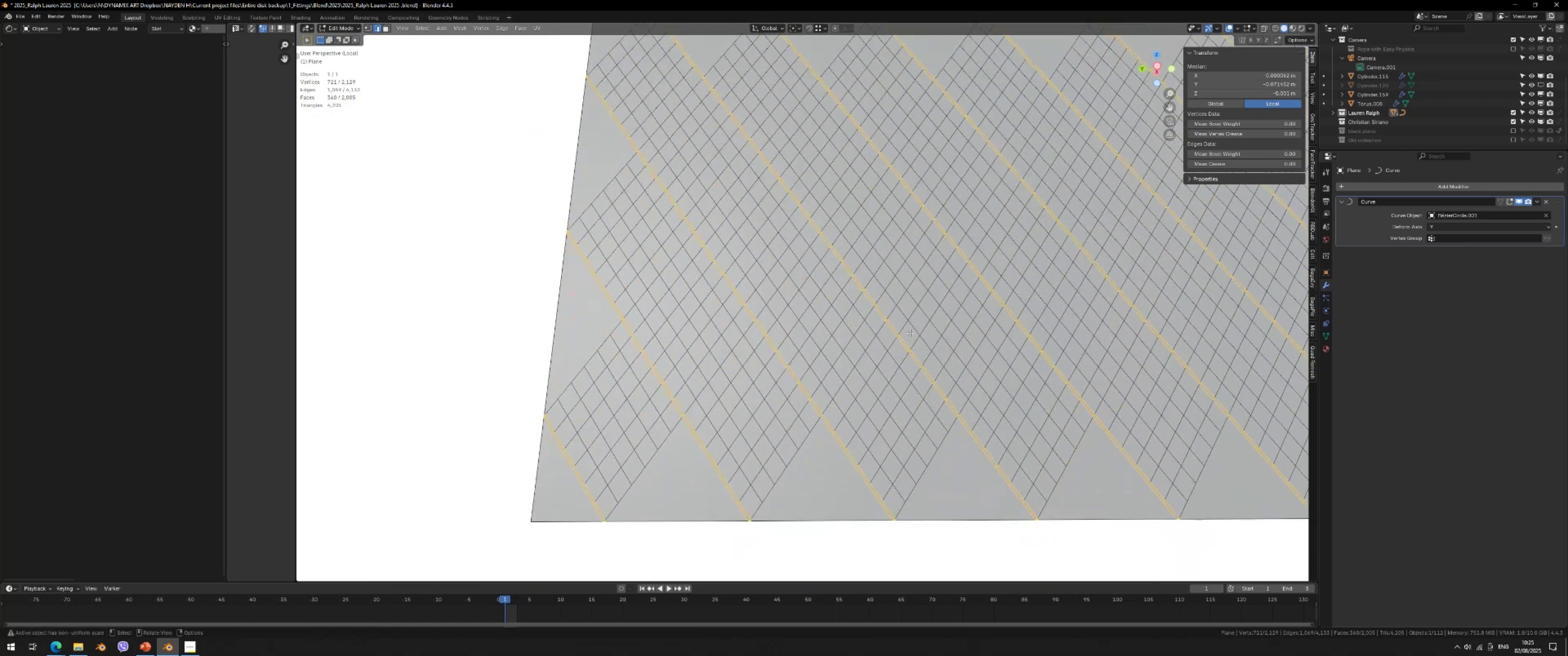 
hold_key(key=ShiftLeft, duration=0.33)
 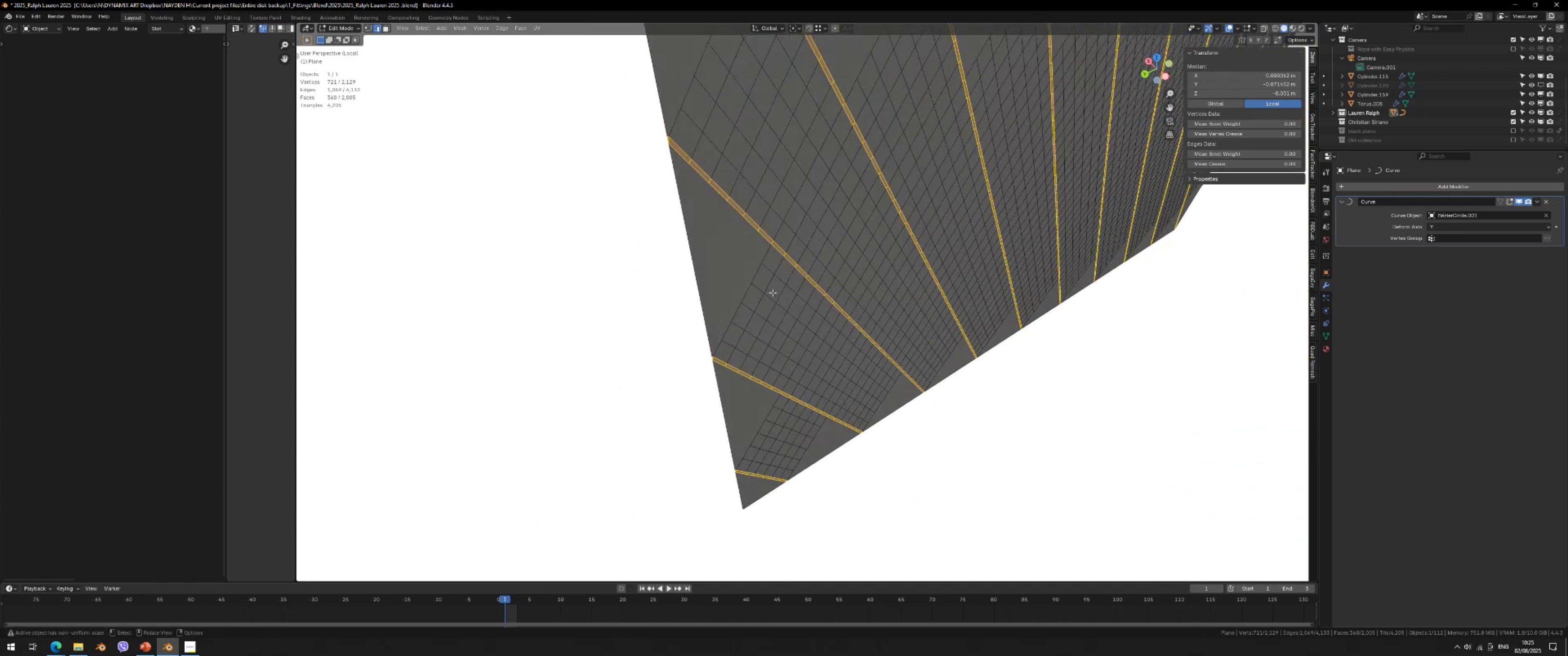 
scroll: coordinate [822, 354], scroll_direction: up, amount: 5.0
 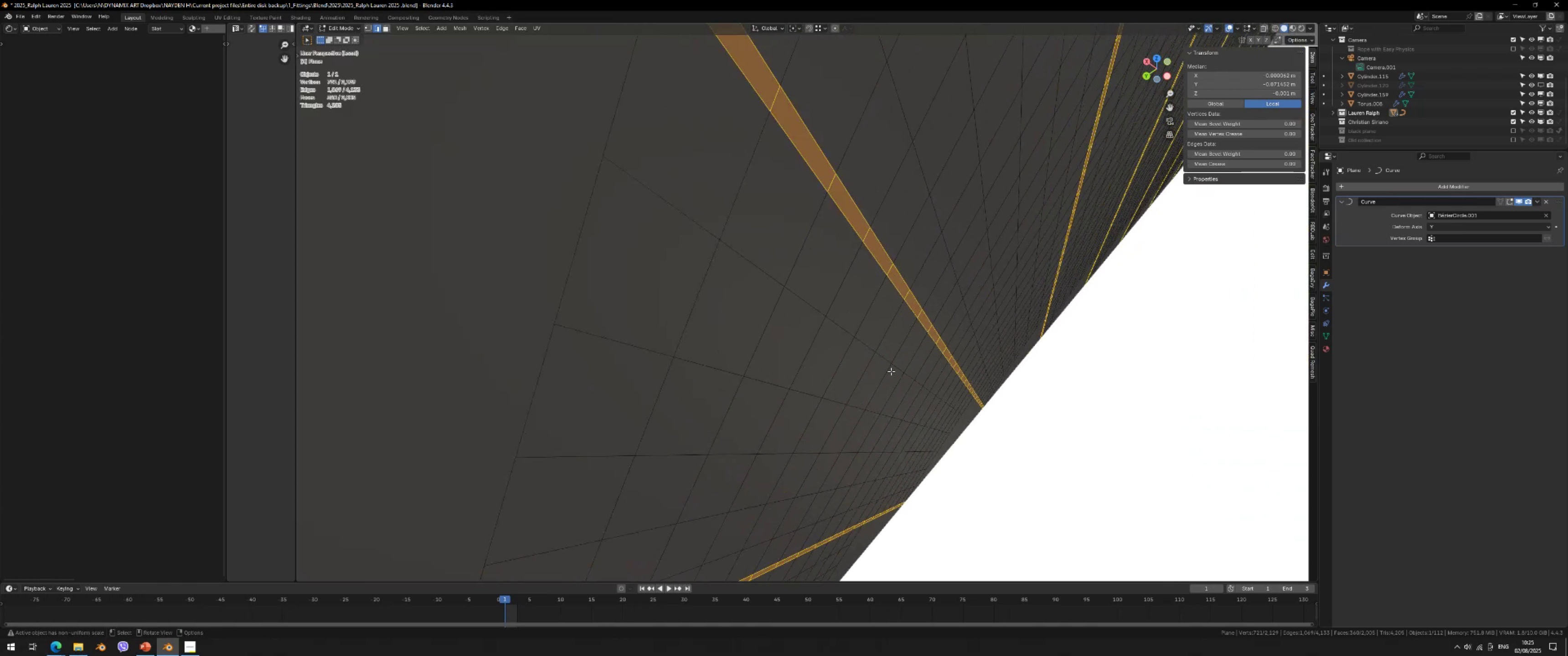 
scroll: coordinate [891, 371], scroll_direction: down, amount: 1.0
 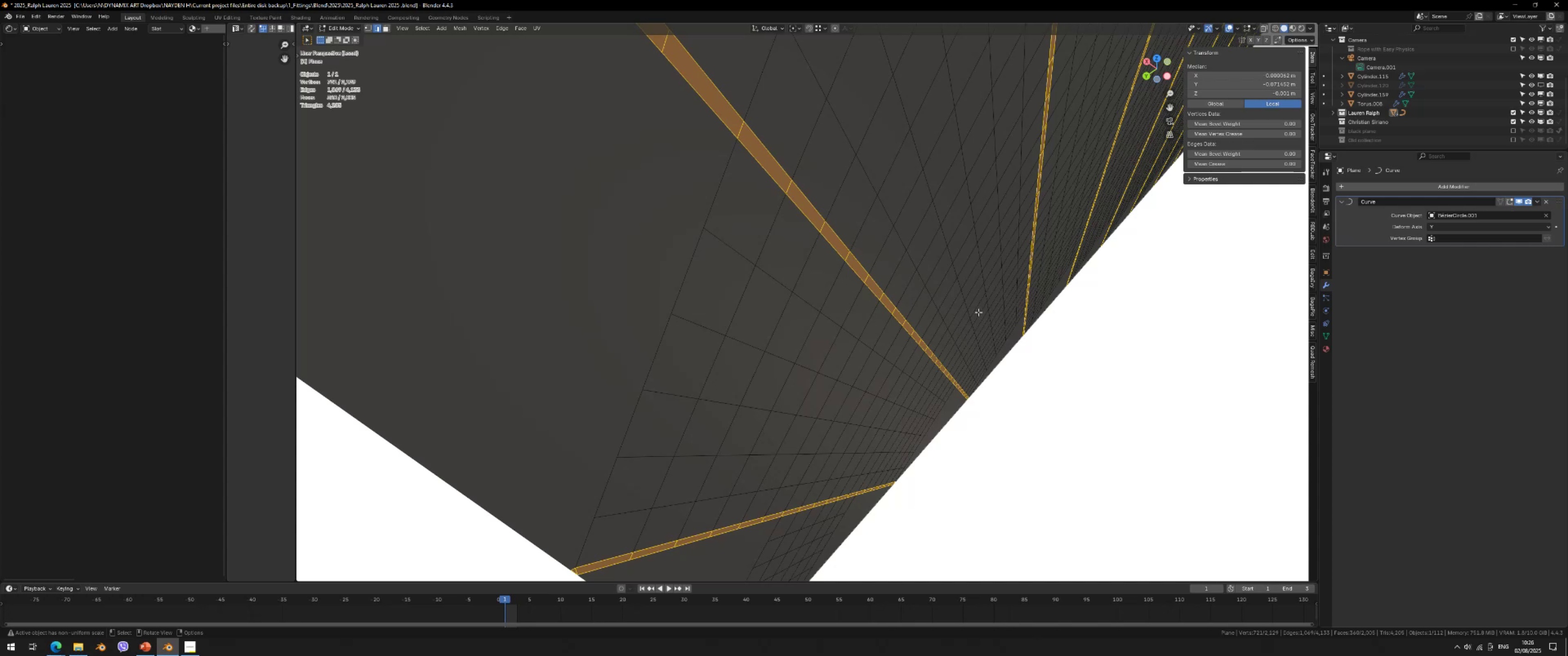 
wait(20.09)
 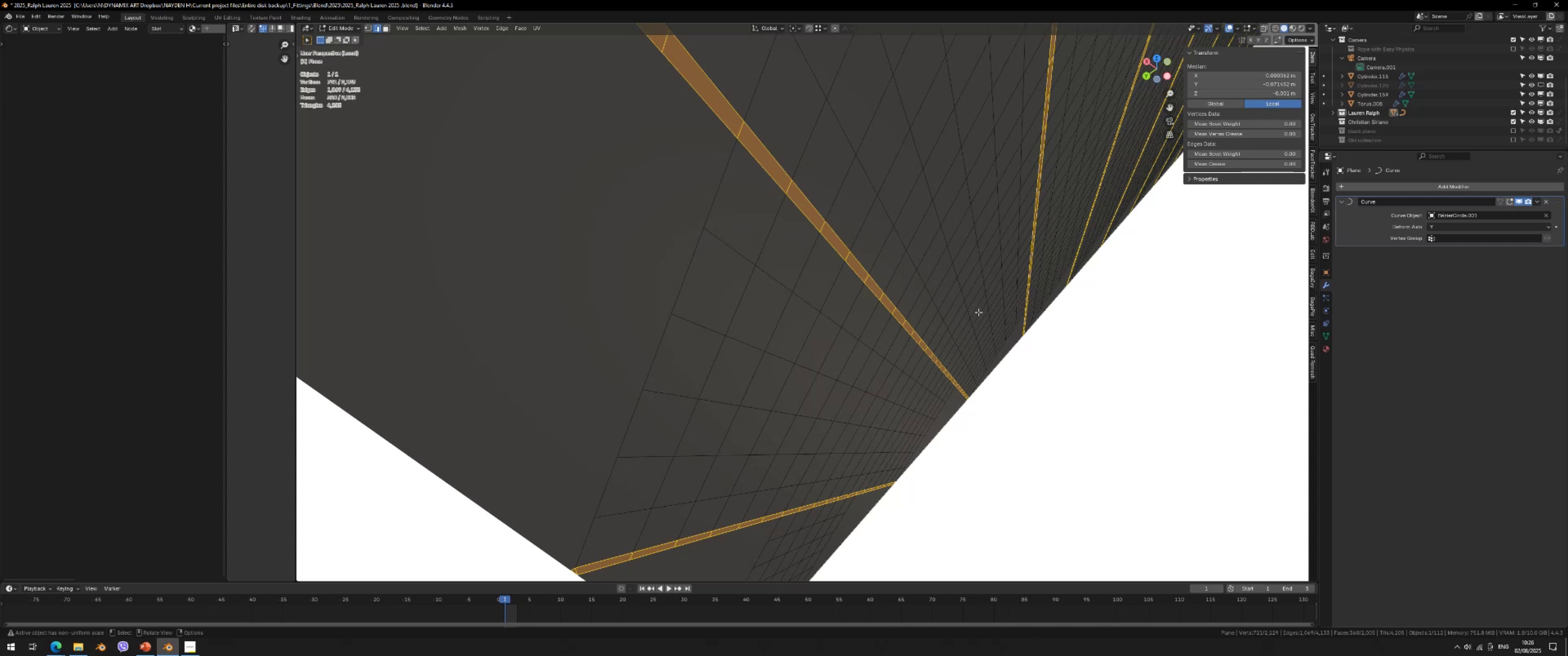 
scroll: coordinate [828, 283], scroll_direction: down, amount: 4.0
 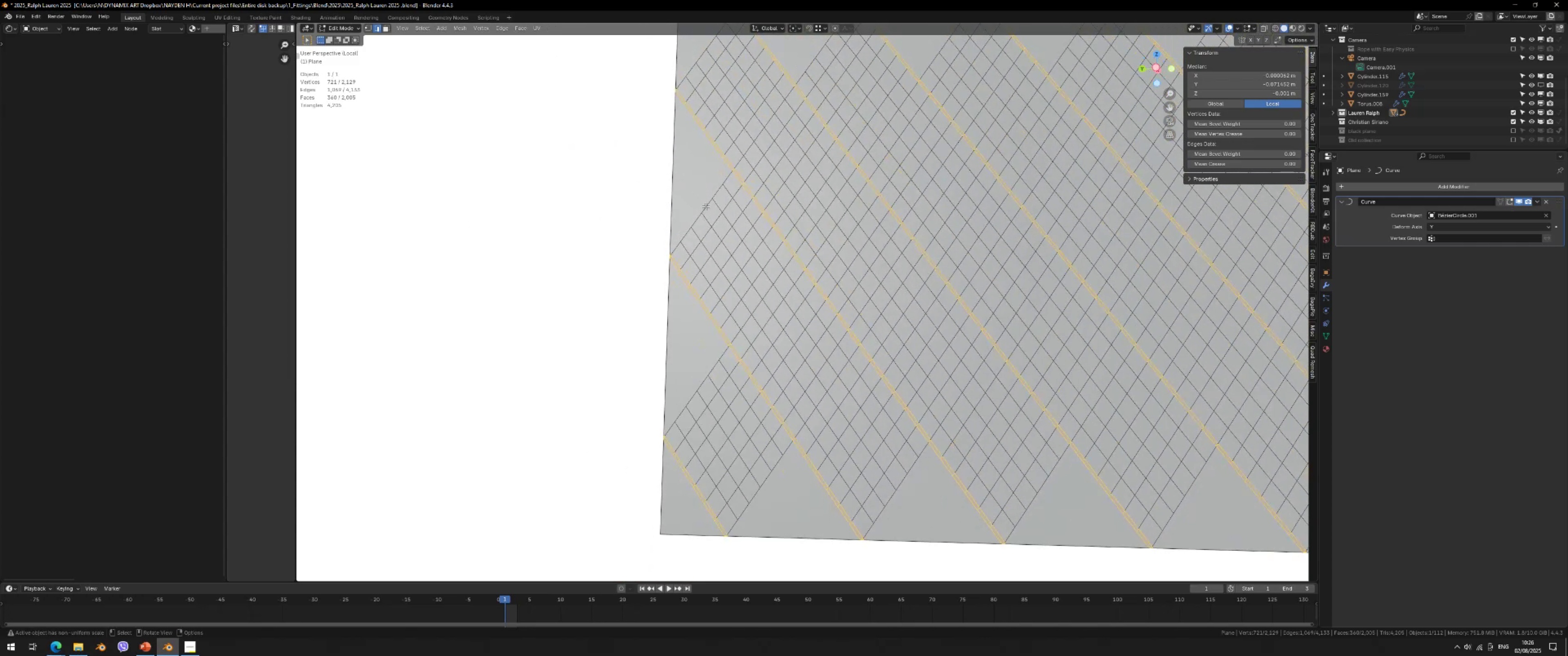 
hold_key(key=AltLeft, duration=4.46)
 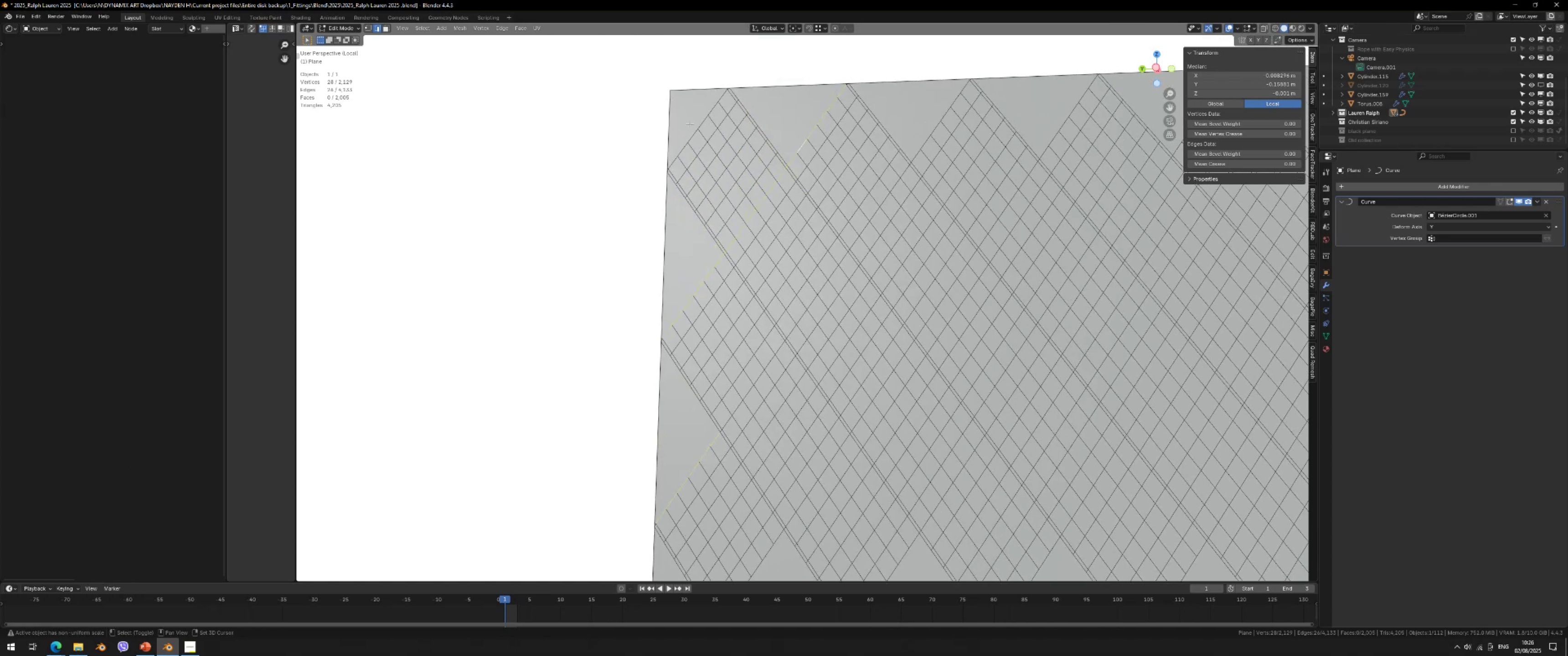 
hold_key(key=ShiftLeft, duration=1.54)
 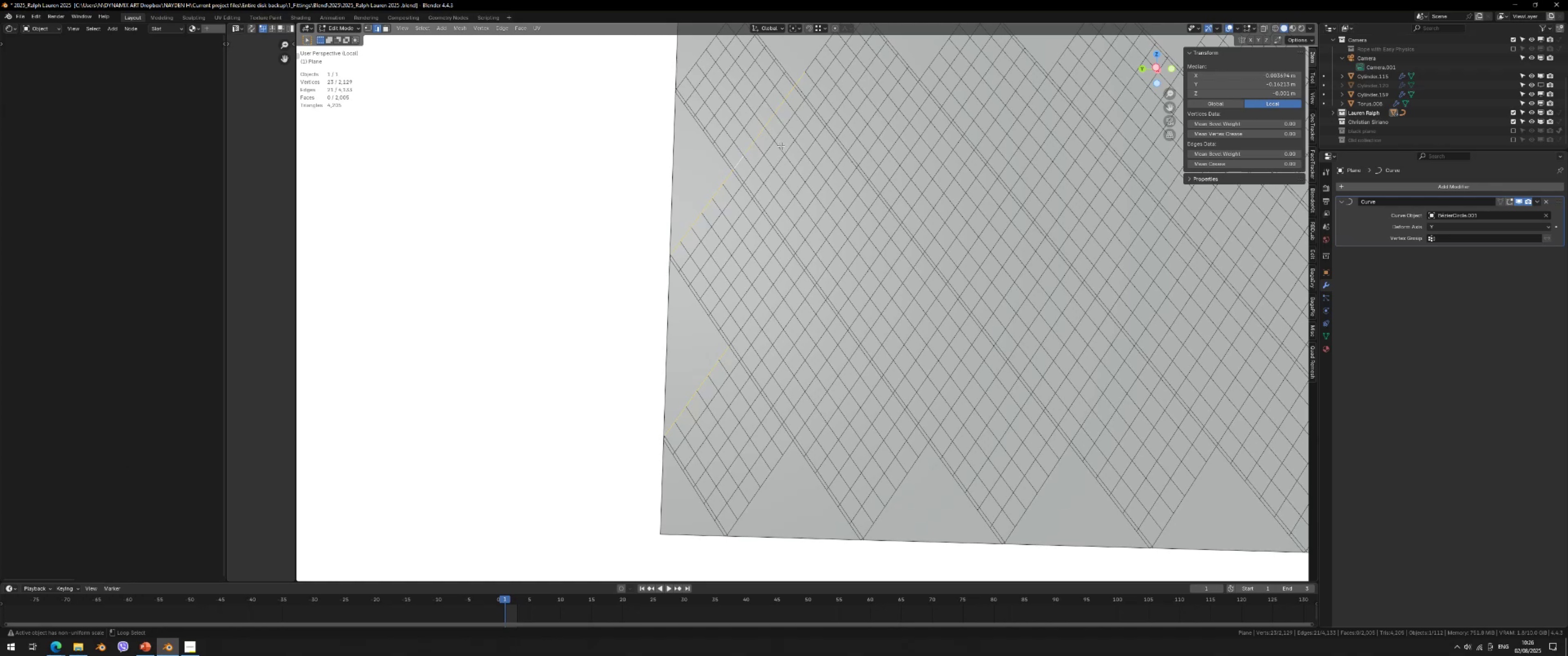 
hold_key(key=ShiftLeft, duration=1.51)
left_click([814, 64])
 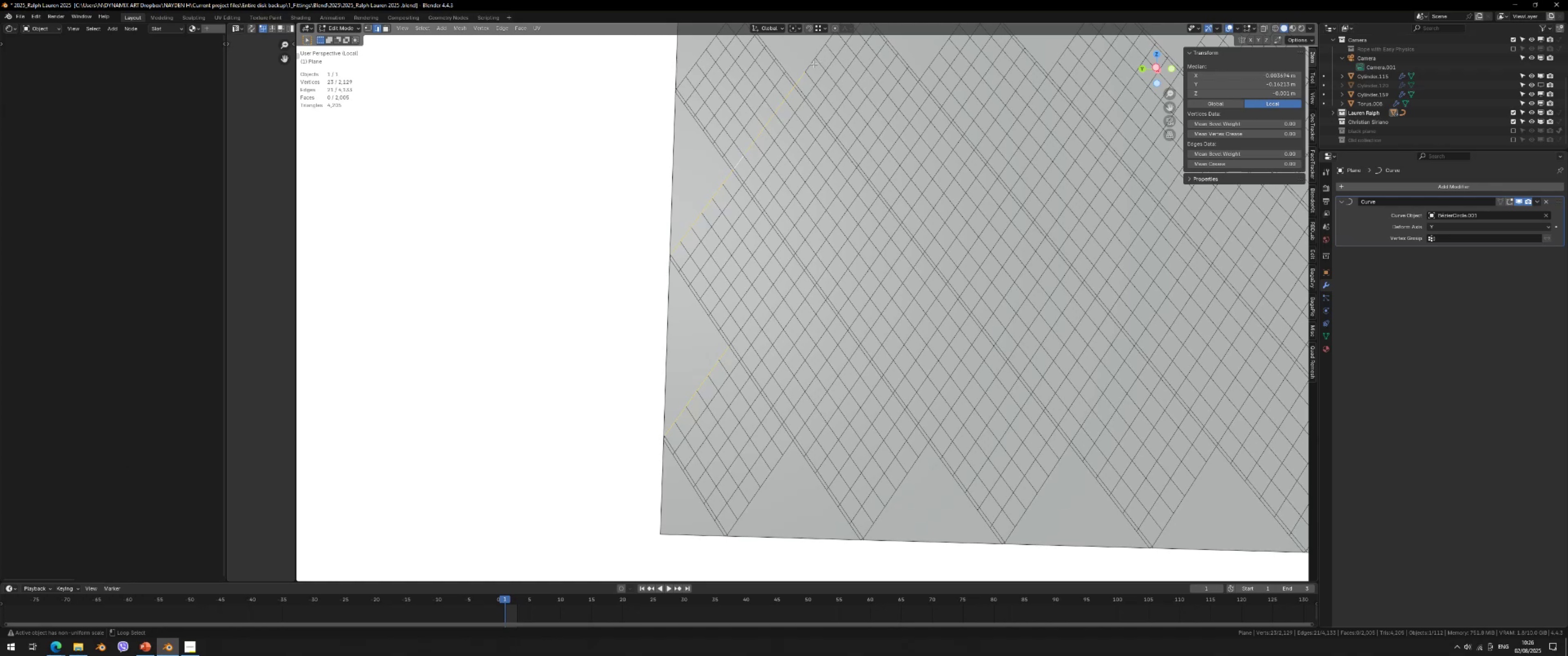 
hold_key(key=ShiftLeft, duration=6.65)
 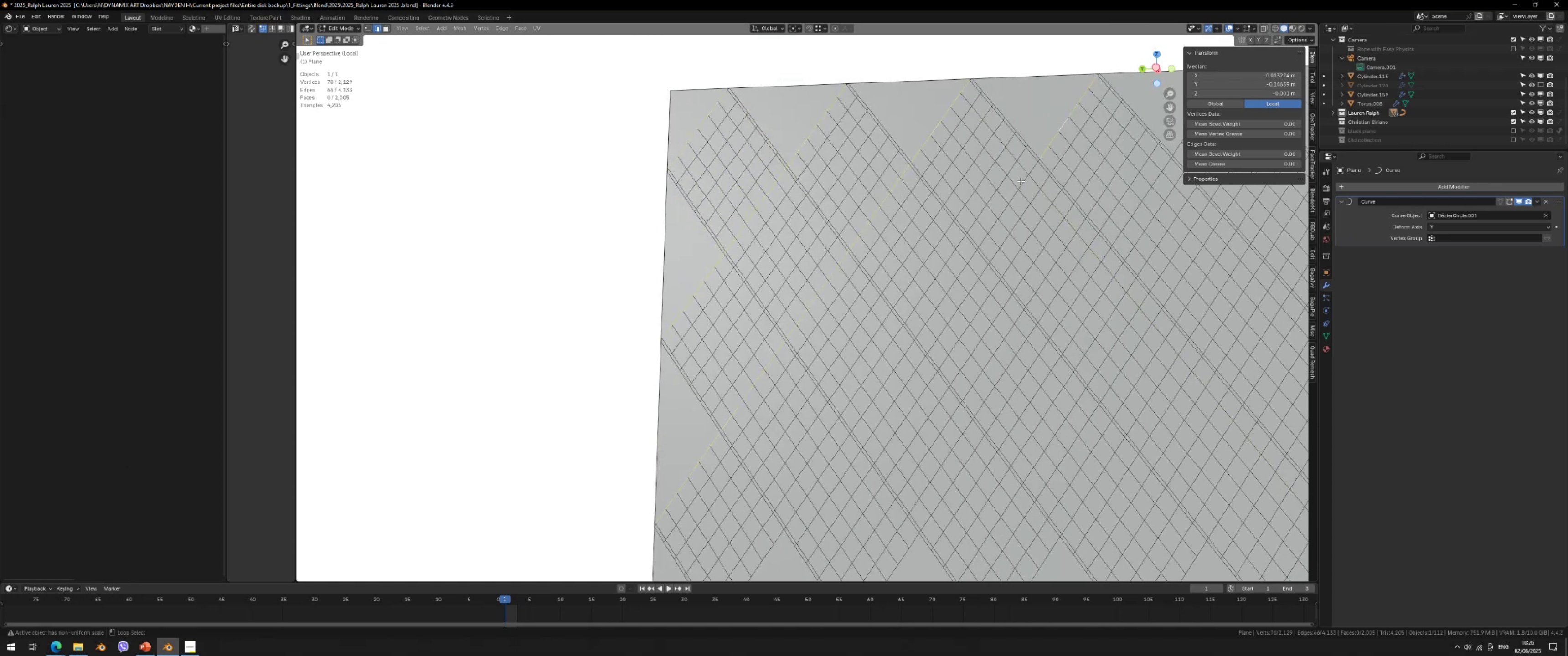 
hold_key(key=AltLeft, duration=1.53)
 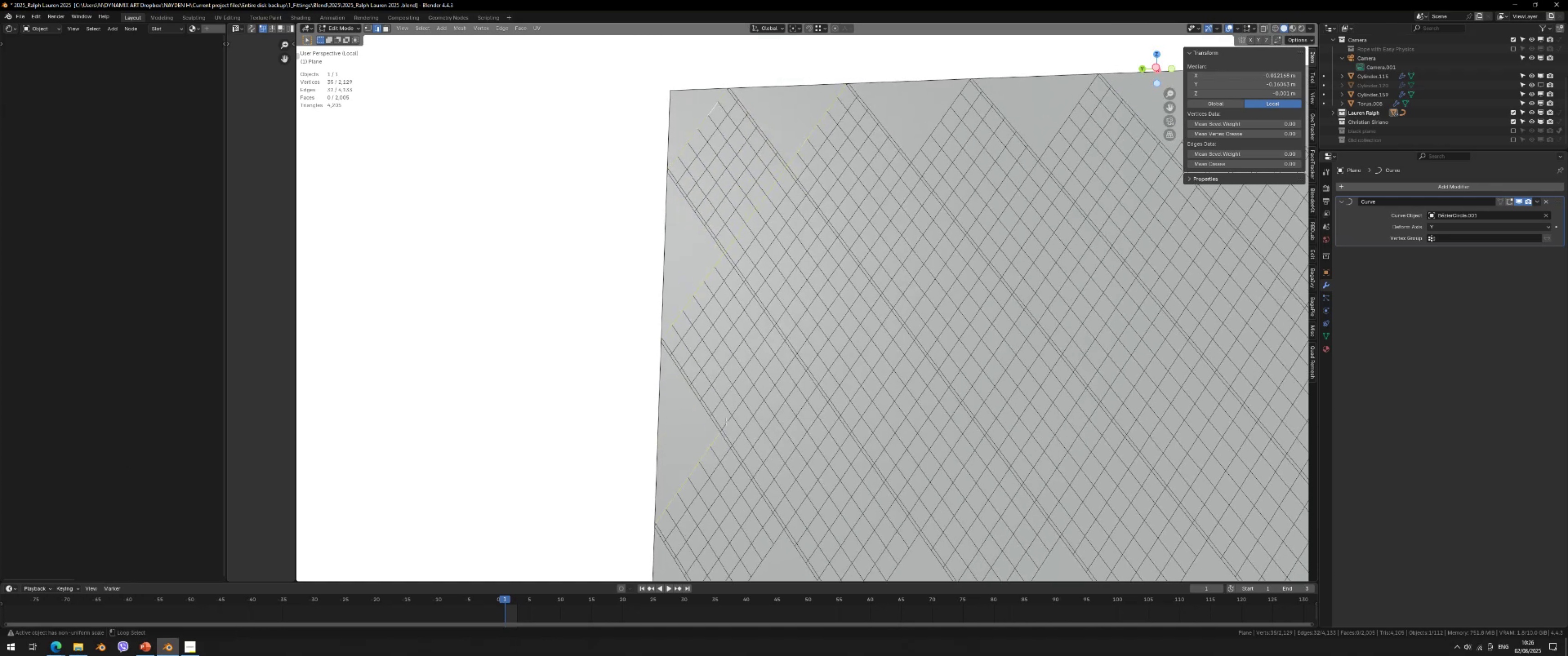 
hold_key(key=AltLeft, duration=1.52)
left_click([725, 423])
 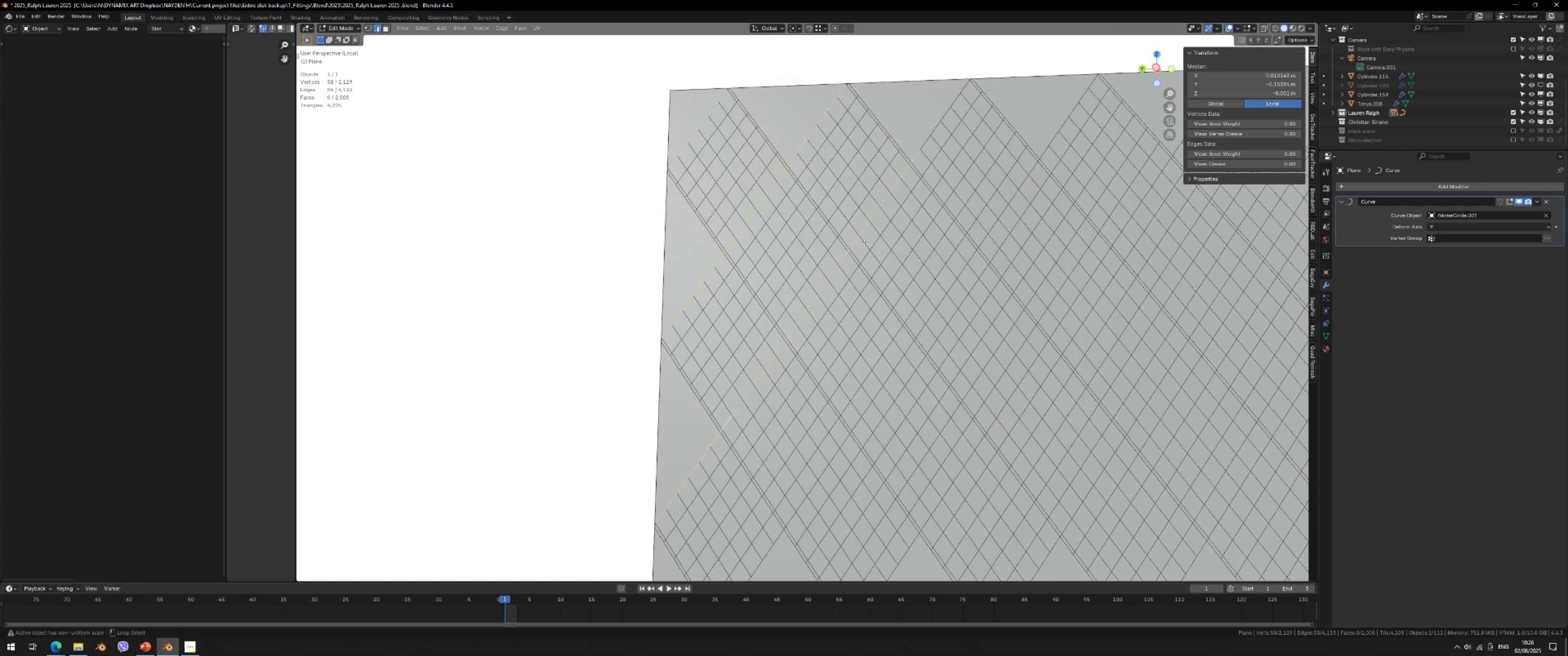 
hold_key(key=AltLeft, duration=1.52)
left_click([937, 128])
 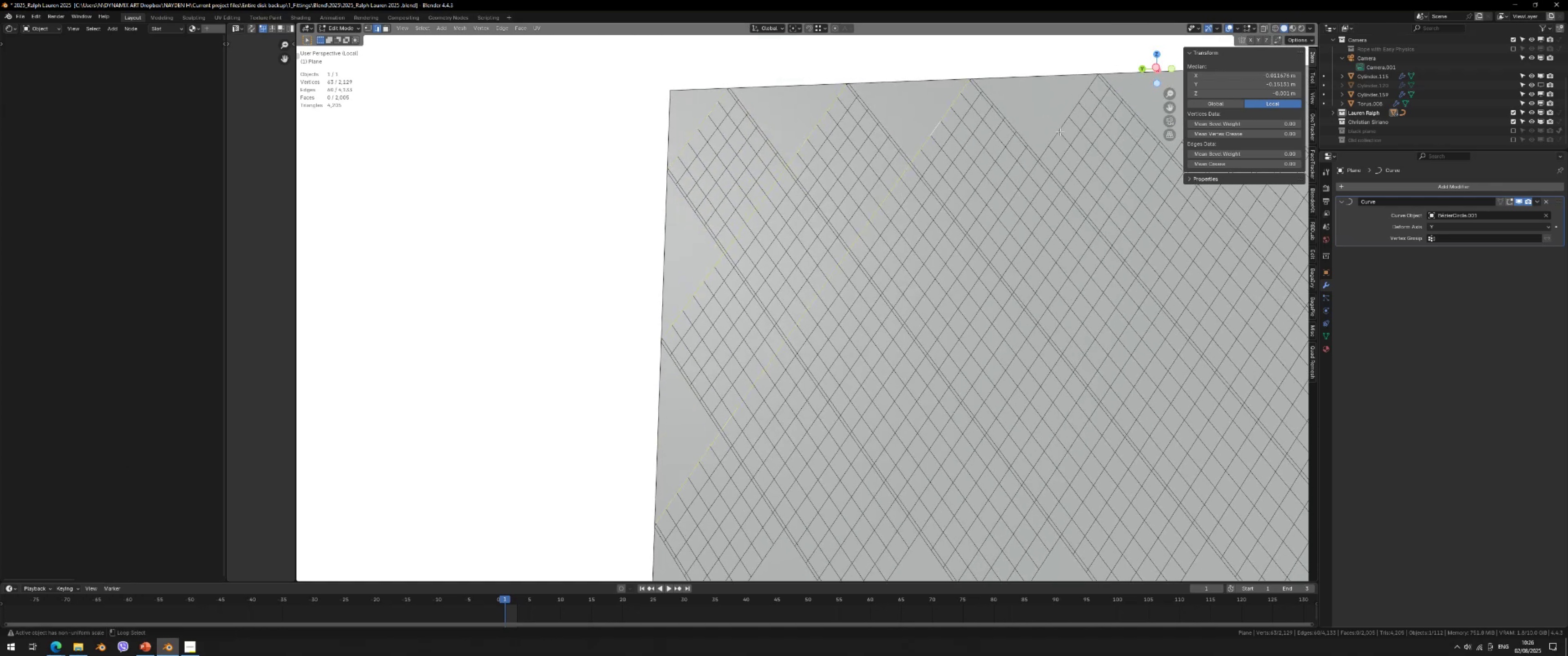 
hold_key(key=AltLeft, duration=0.88)
left_click([1064, 125])
 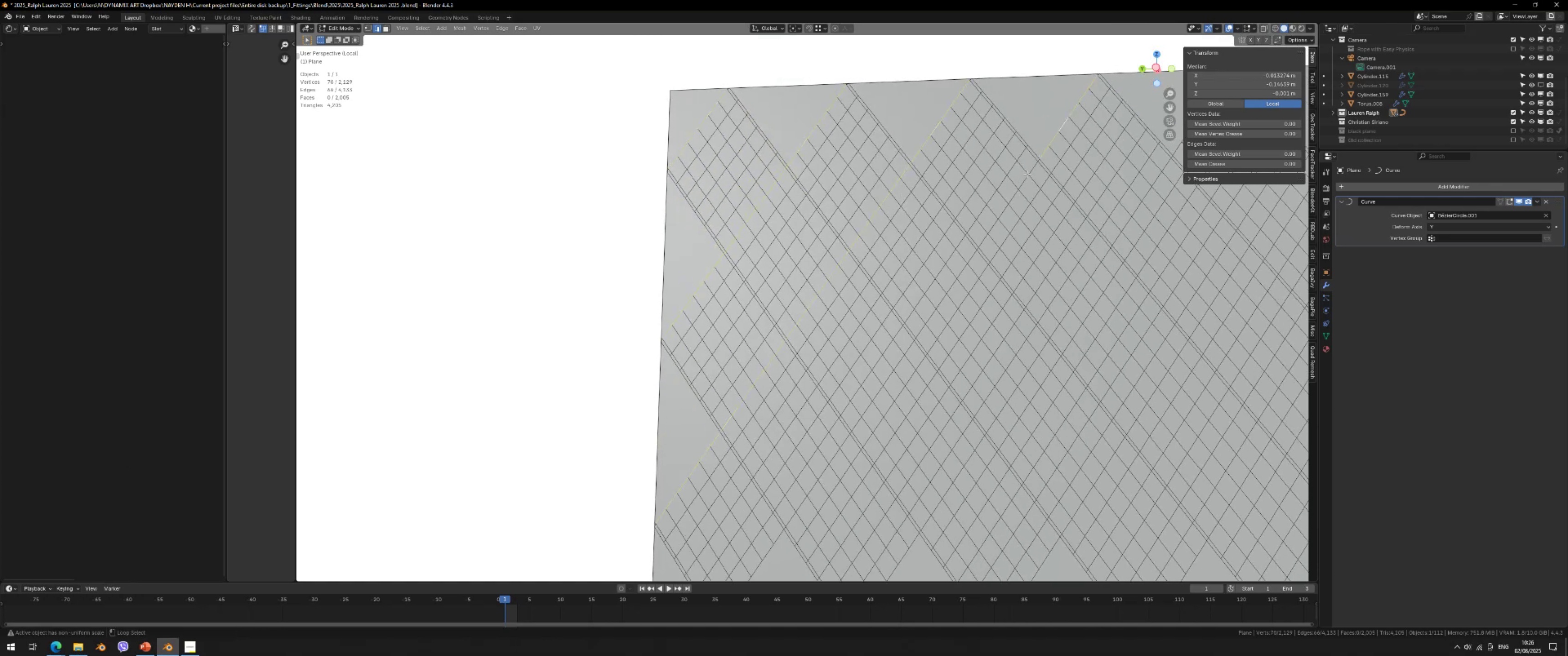 
left_click([1027, 174])
 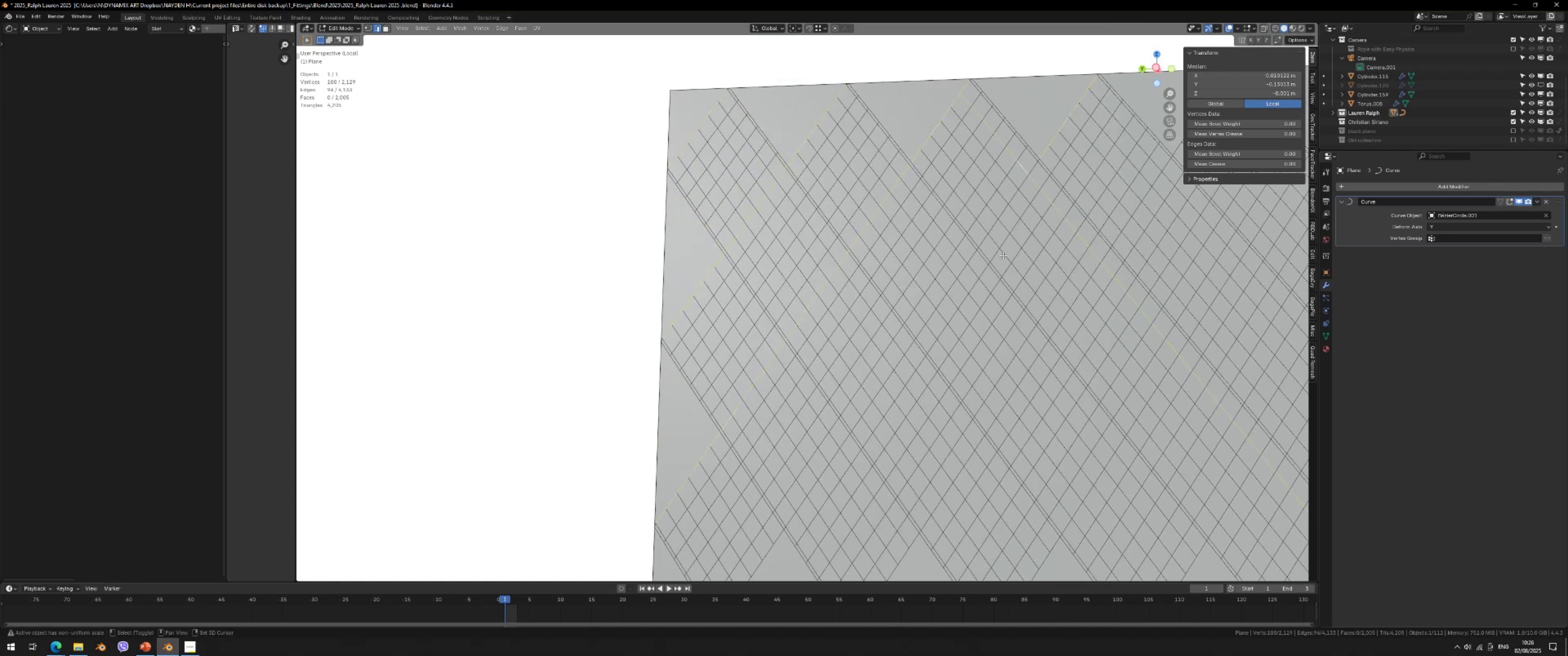 
key(Control+ControlLeft)
 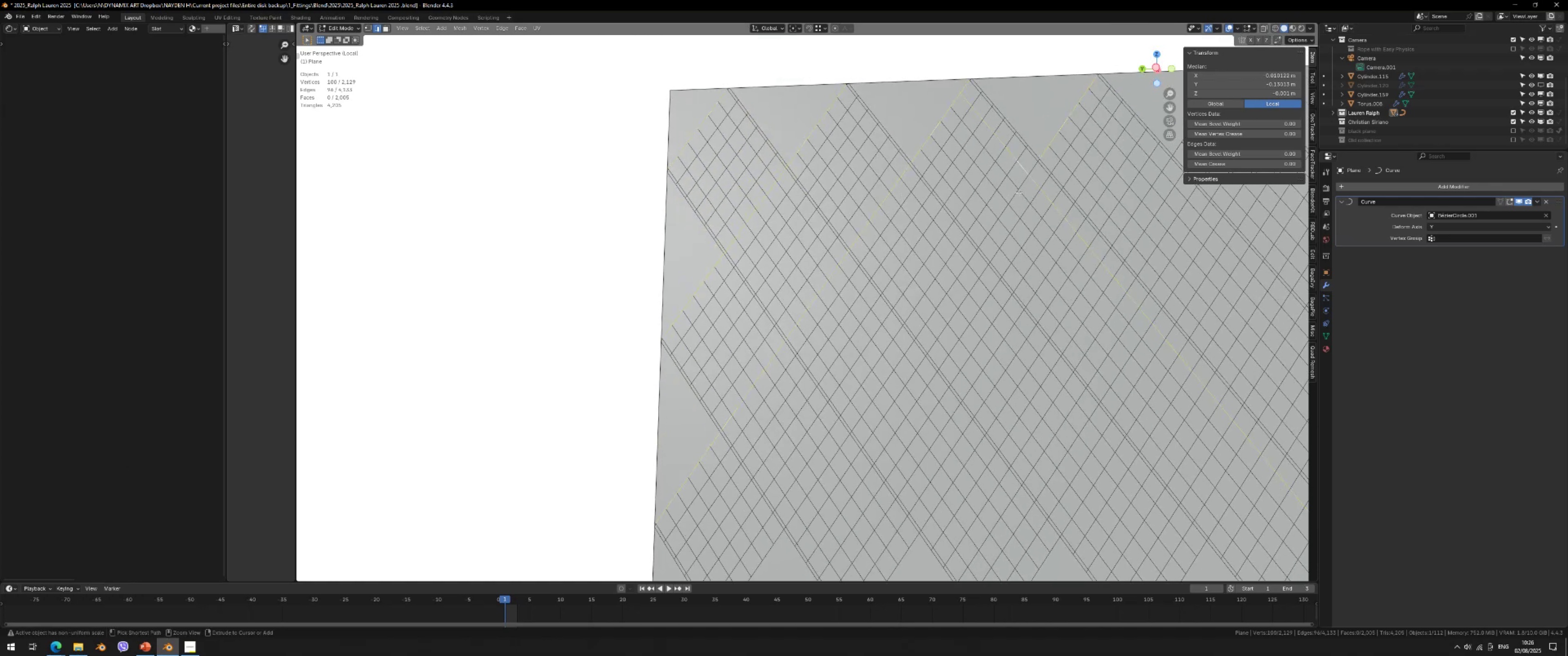 
key(Control+Z)
 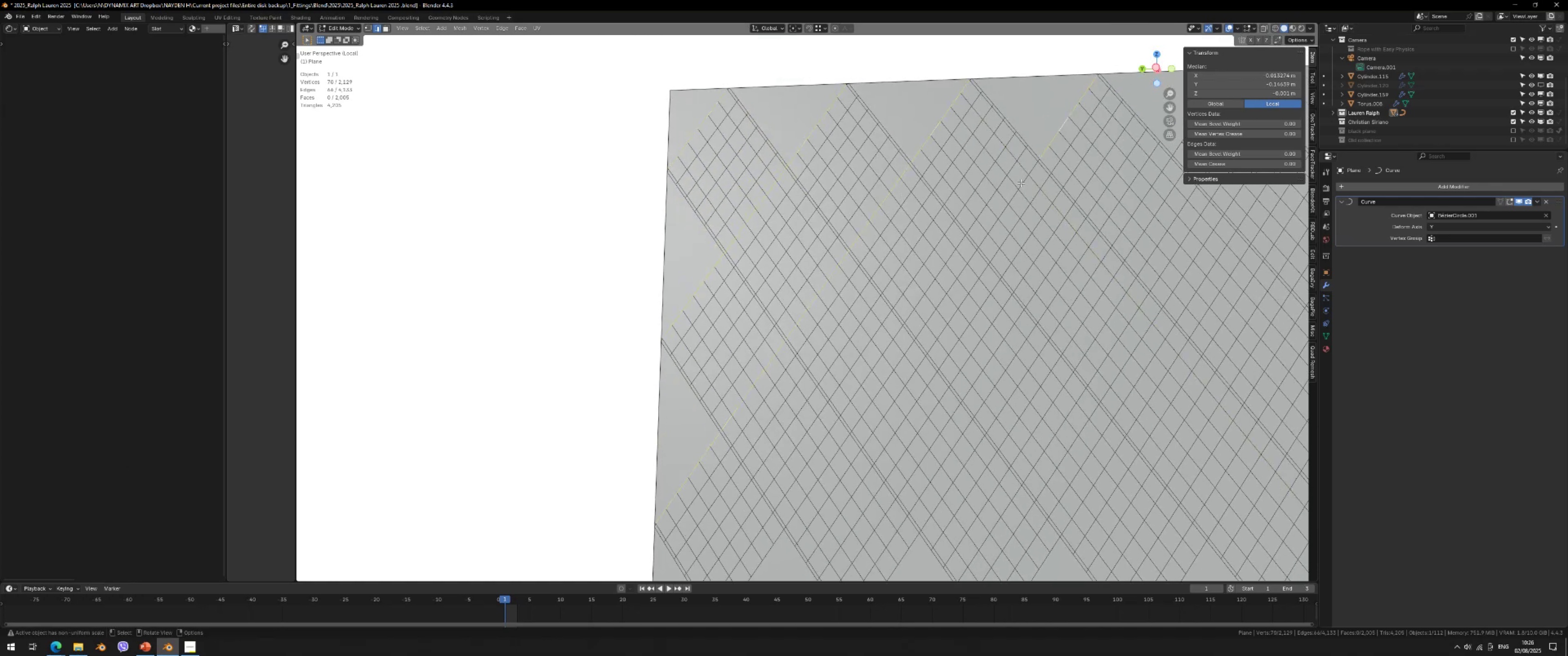 
hold_key(key=ShiftLeft, duration=14.13)
hold_key(key=AltLeft, duration=0.3)
left_click([1021, 180])
 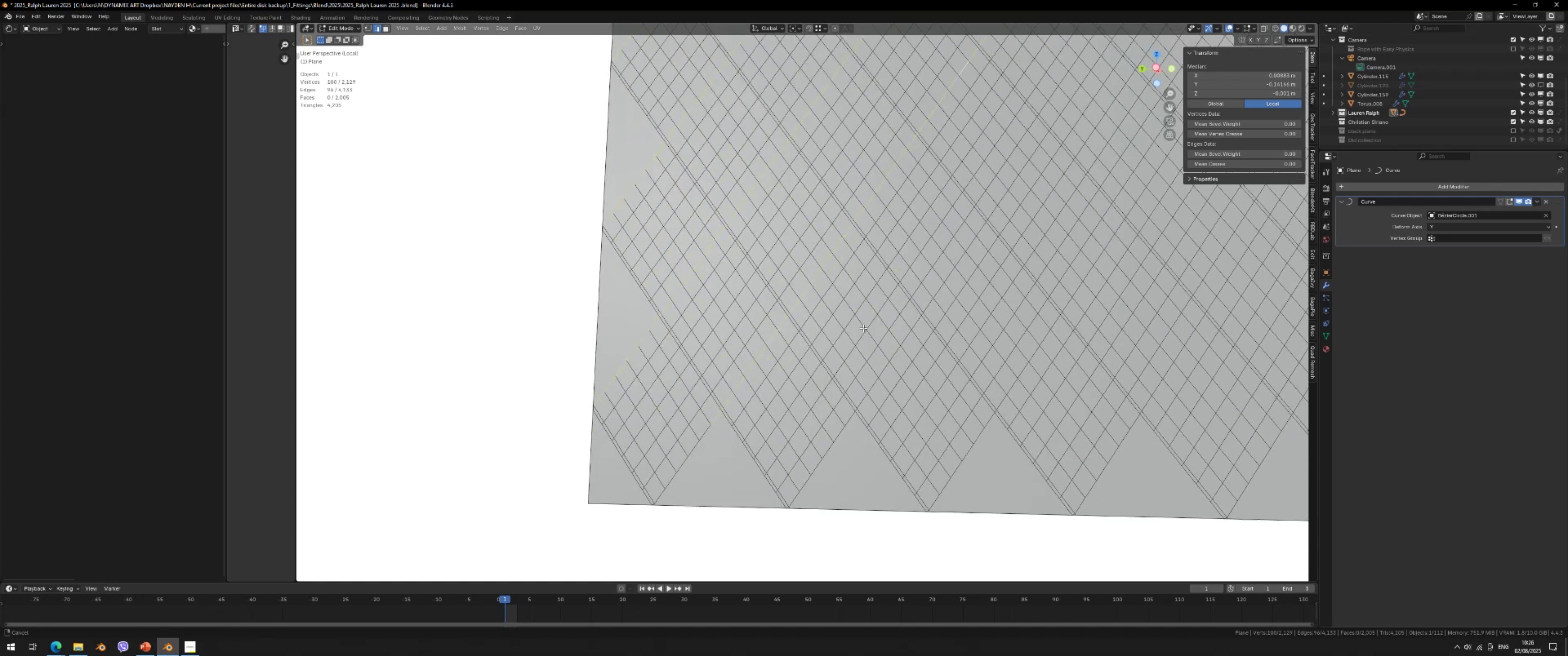 
hold_key(key=AltLeft, duration=1.5)
left_click([703, 415])
 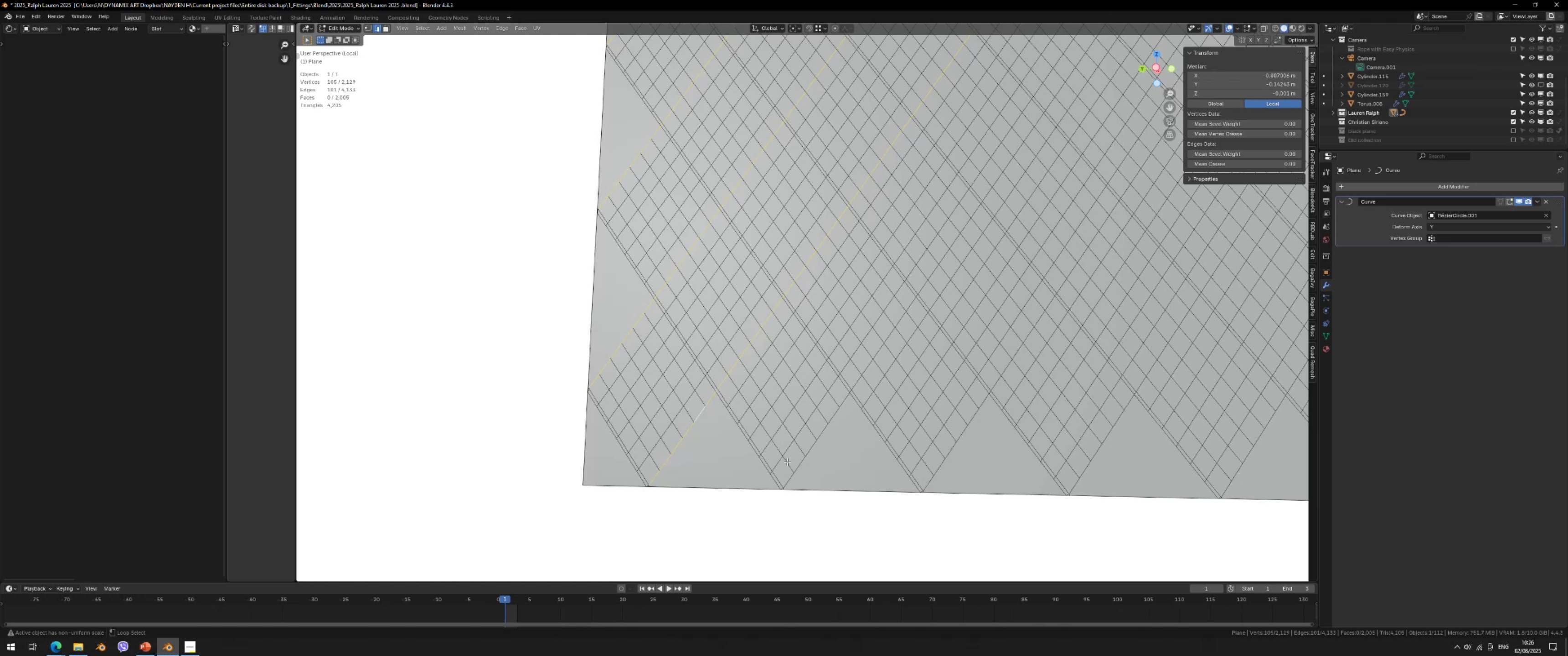 
hold_key(key=AltLeft, duration=1.06)
left_click([799, 463])
 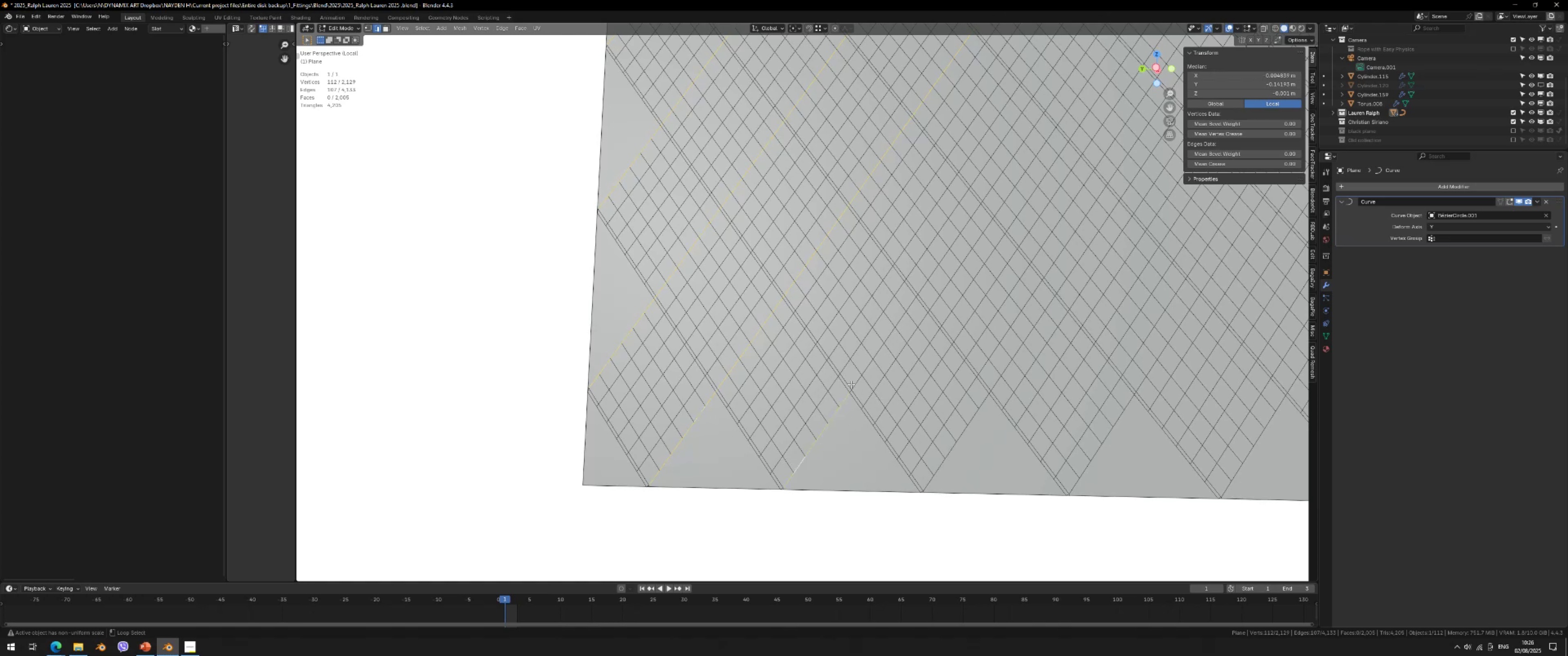 
left_click([855, 384])
 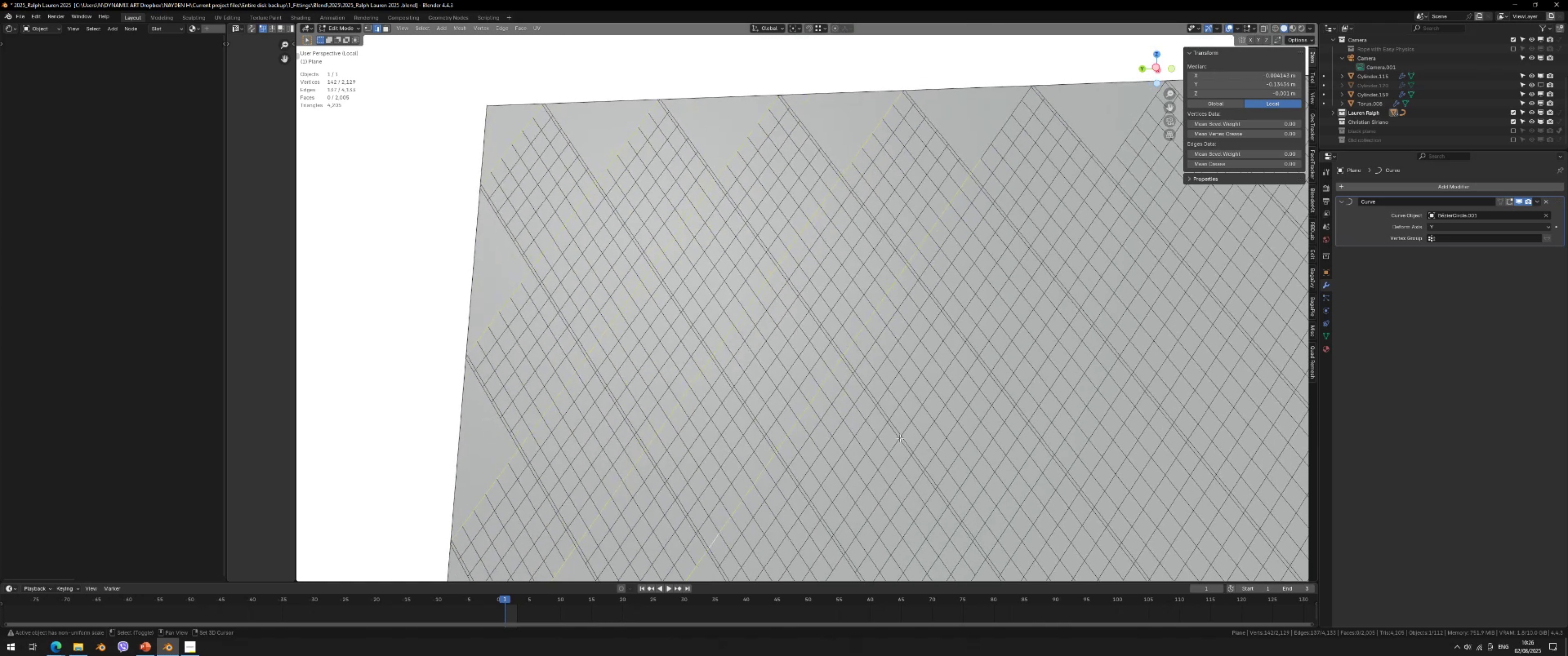 
hold_key(key=AltLeft, duration=1.52)
left_click([988, 149])
 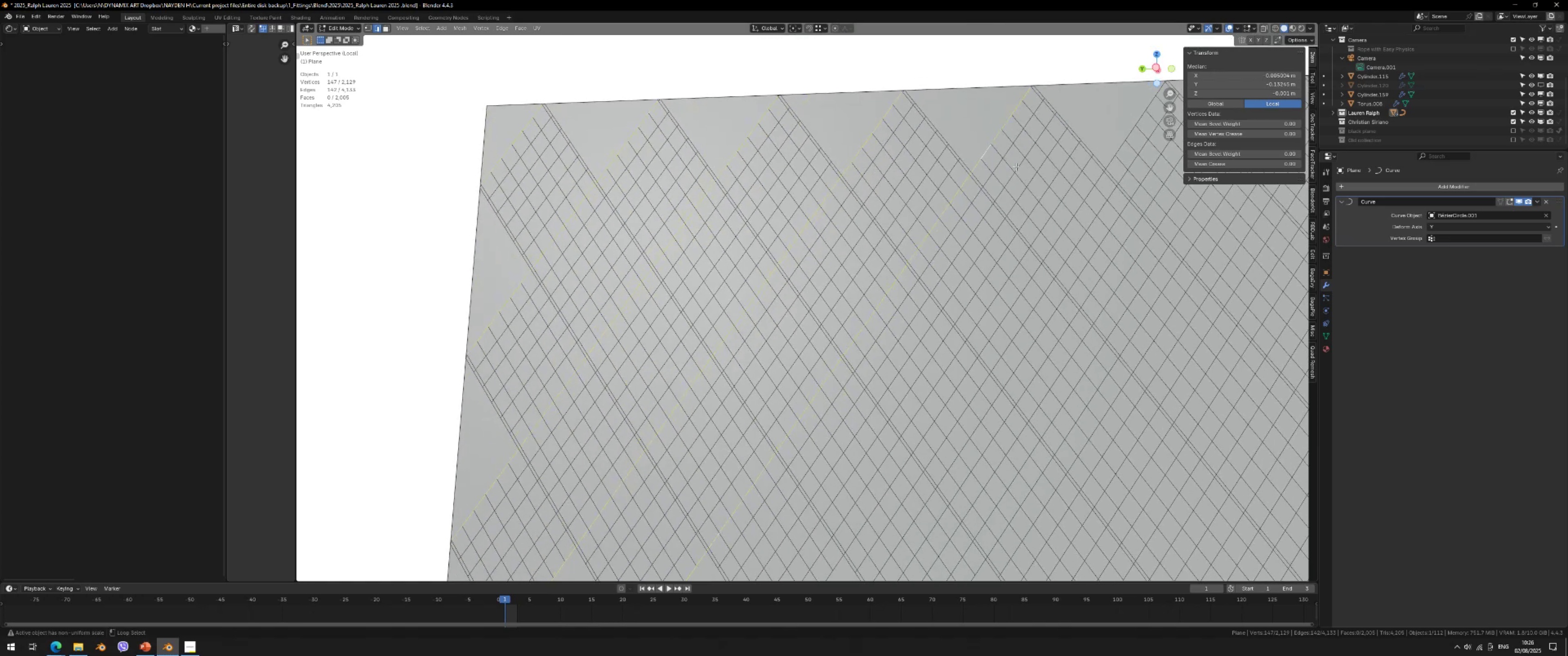 
hold_key(key=AltLeft, duration=1.43)
double_click([1118, 148])
 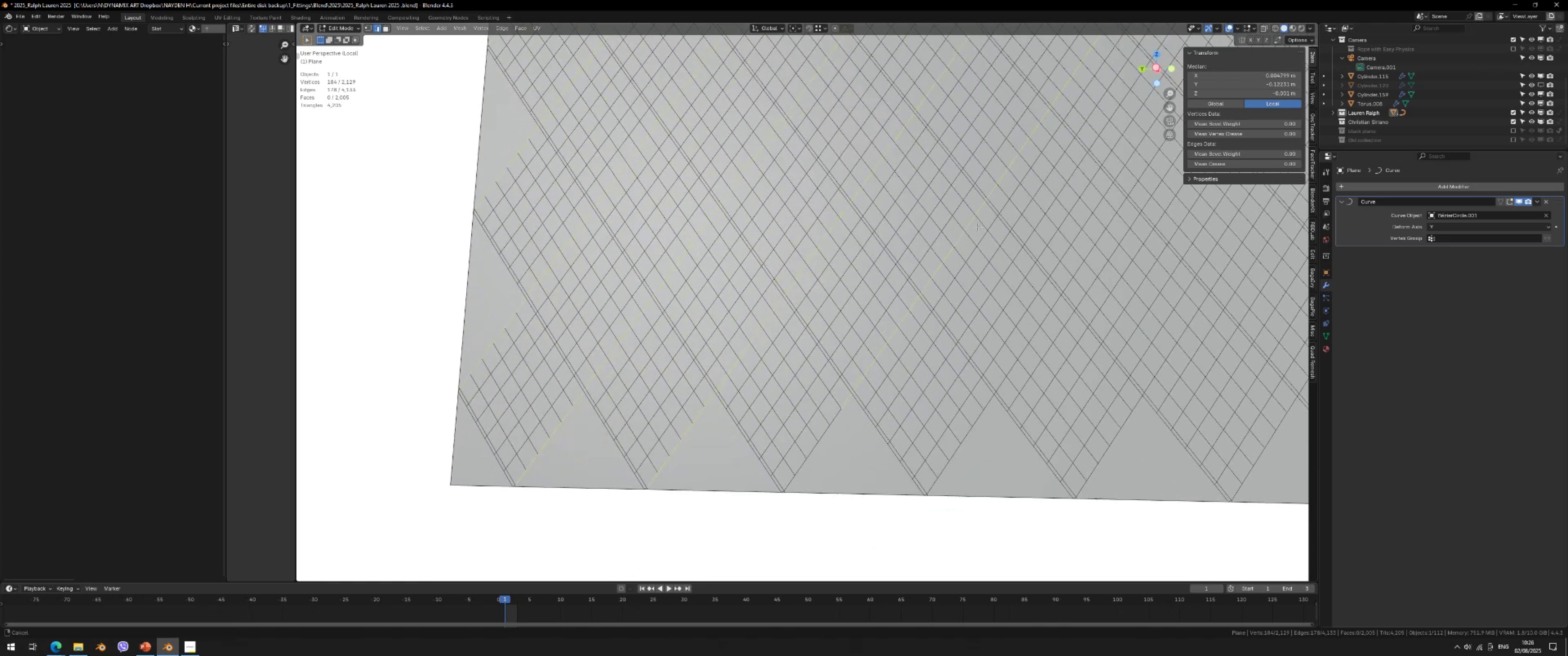 
hold_key(key=AltLeft, duration=1.52)
left_click([834, 412])
 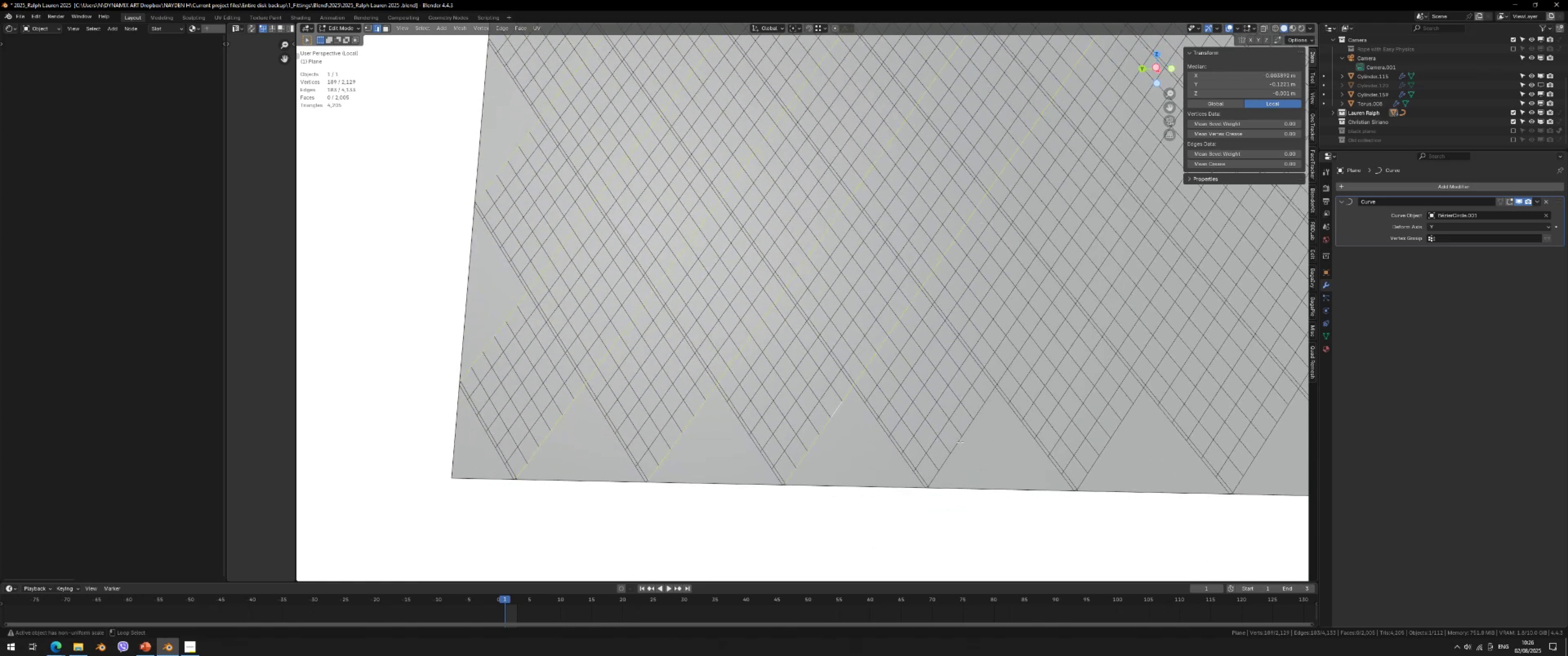 
hold_key(key=AltLeft, duration=0.64)
left_click([1013, 361])
 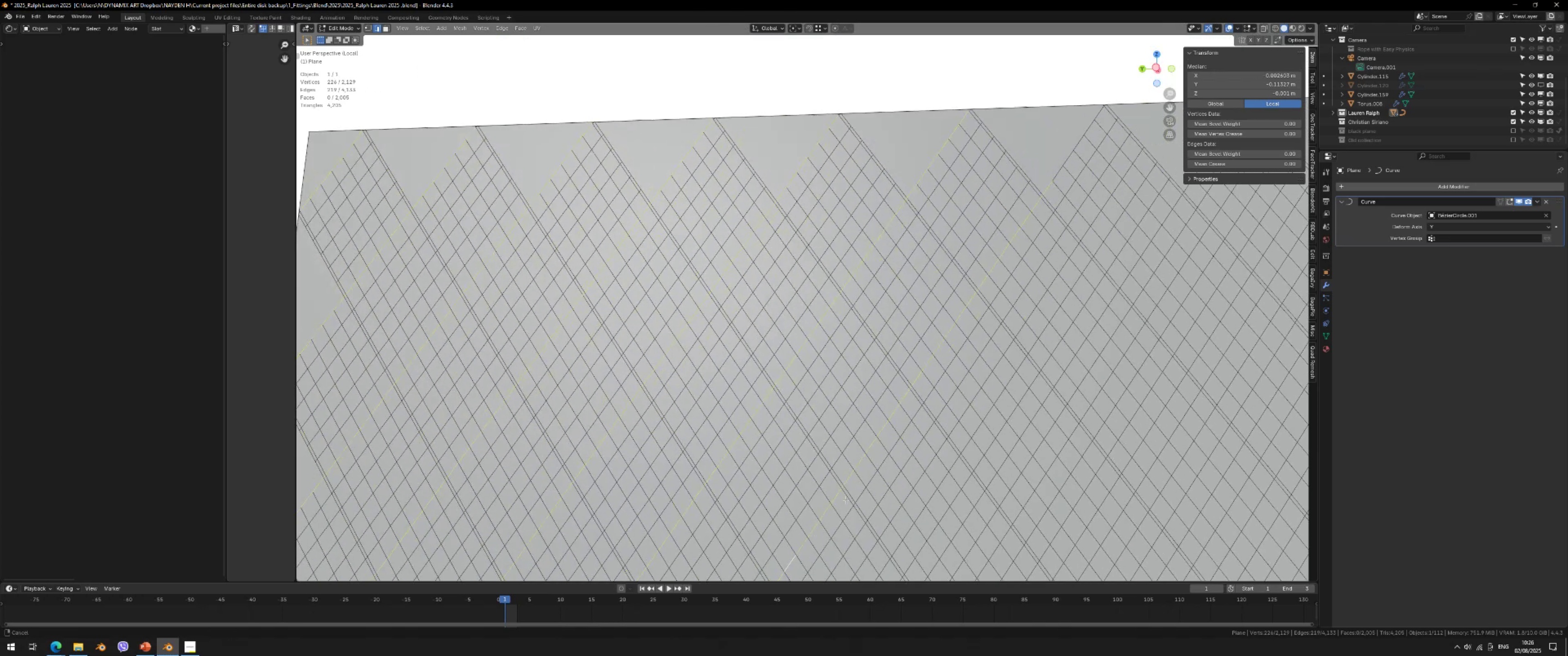 
hold_key(key=AltLeft, duration=1.54)
left_click([1060, 161])
 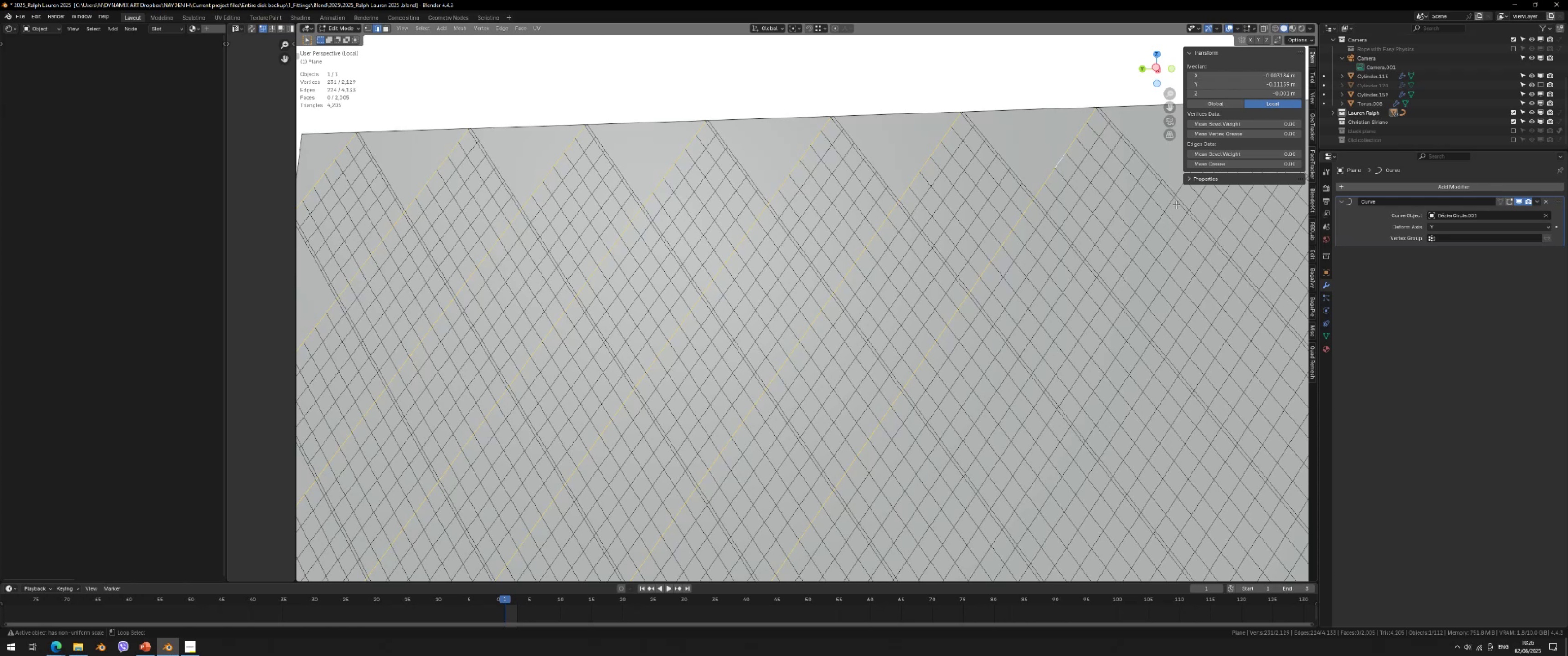 
left_click([1170, 205])
 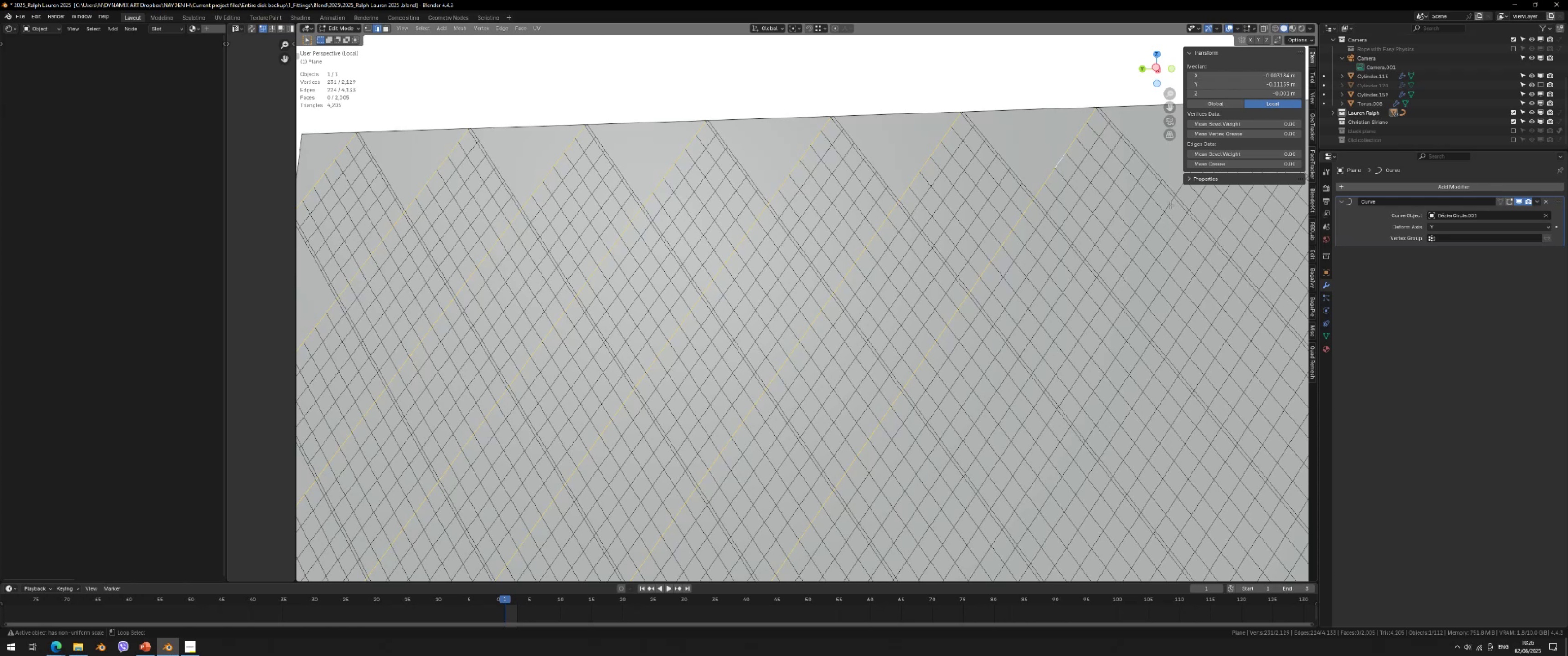 
hold_key(key=AltLeft, duration=0.51)
 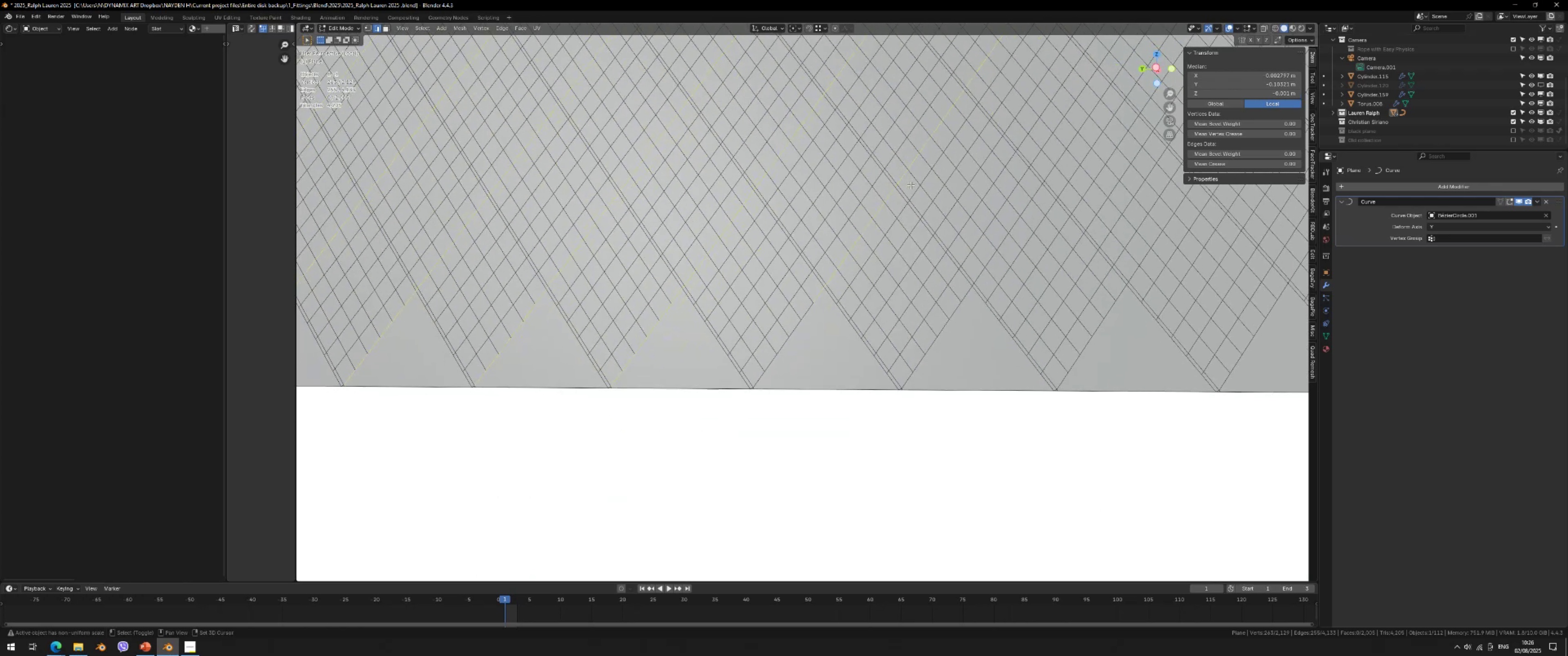 
hold_key(key=AltLeft, duration=0.71)
left_click([807, 313])
 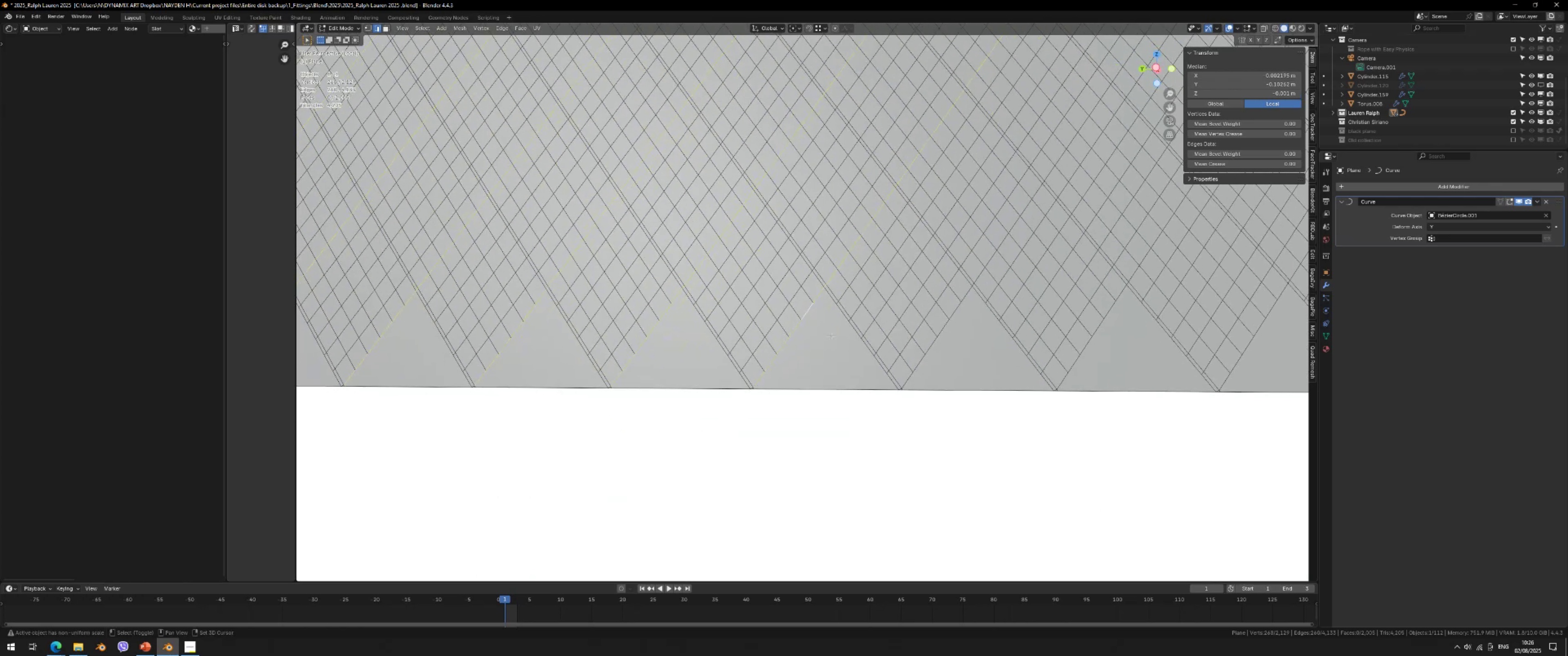 
scroll: coordinate [835, 341], scroll_direction: down, amount: 2.0
 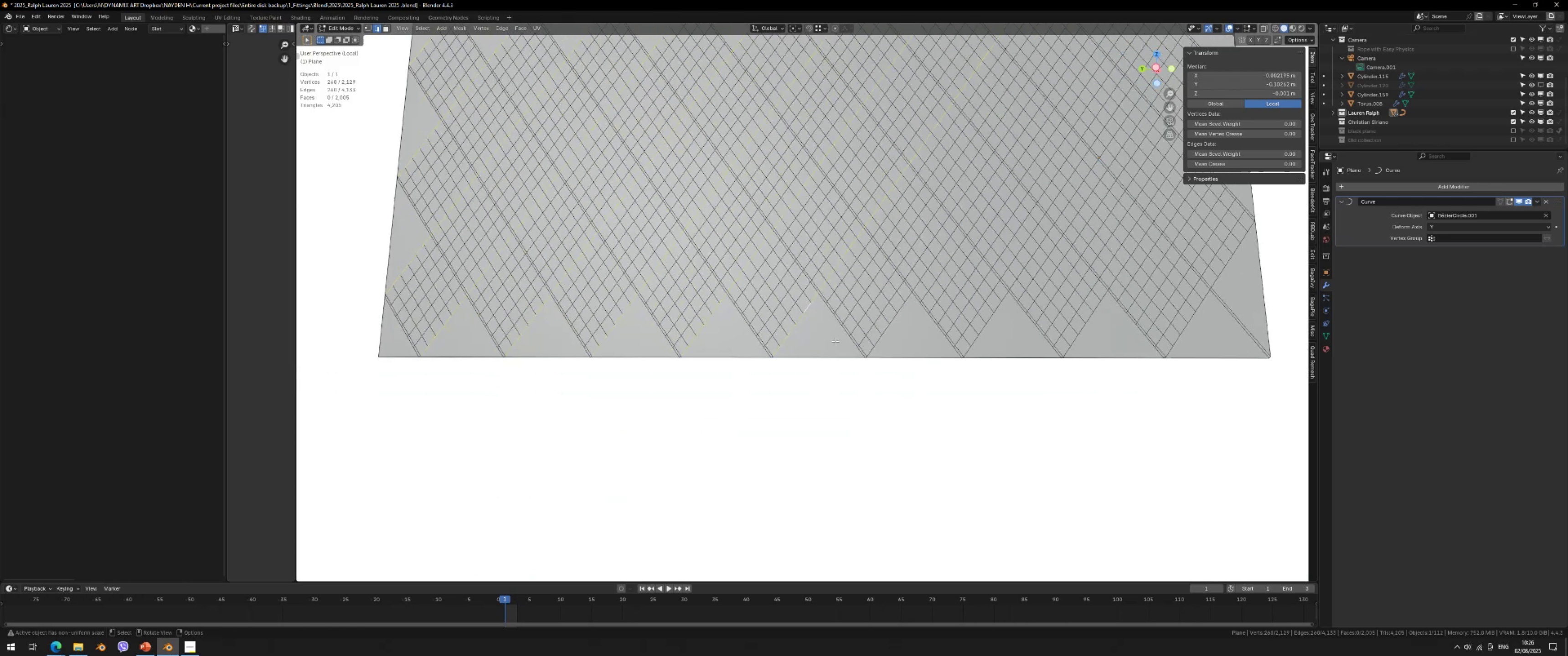 
hold_key(key=ShiftLeft, duration=7.5)
hold_key(key=AltLeft, duration=1.52)
left_click([916, 118])
 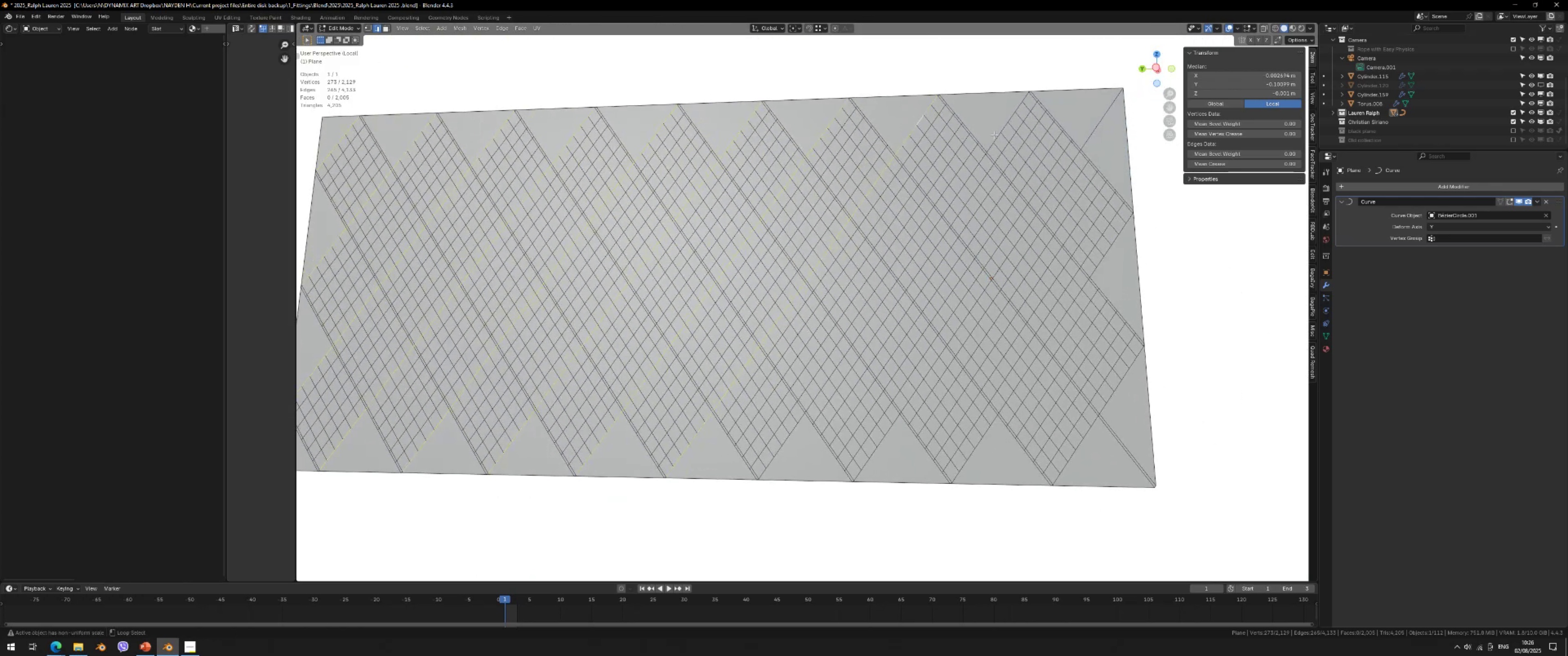 
left_click([996, 135])
 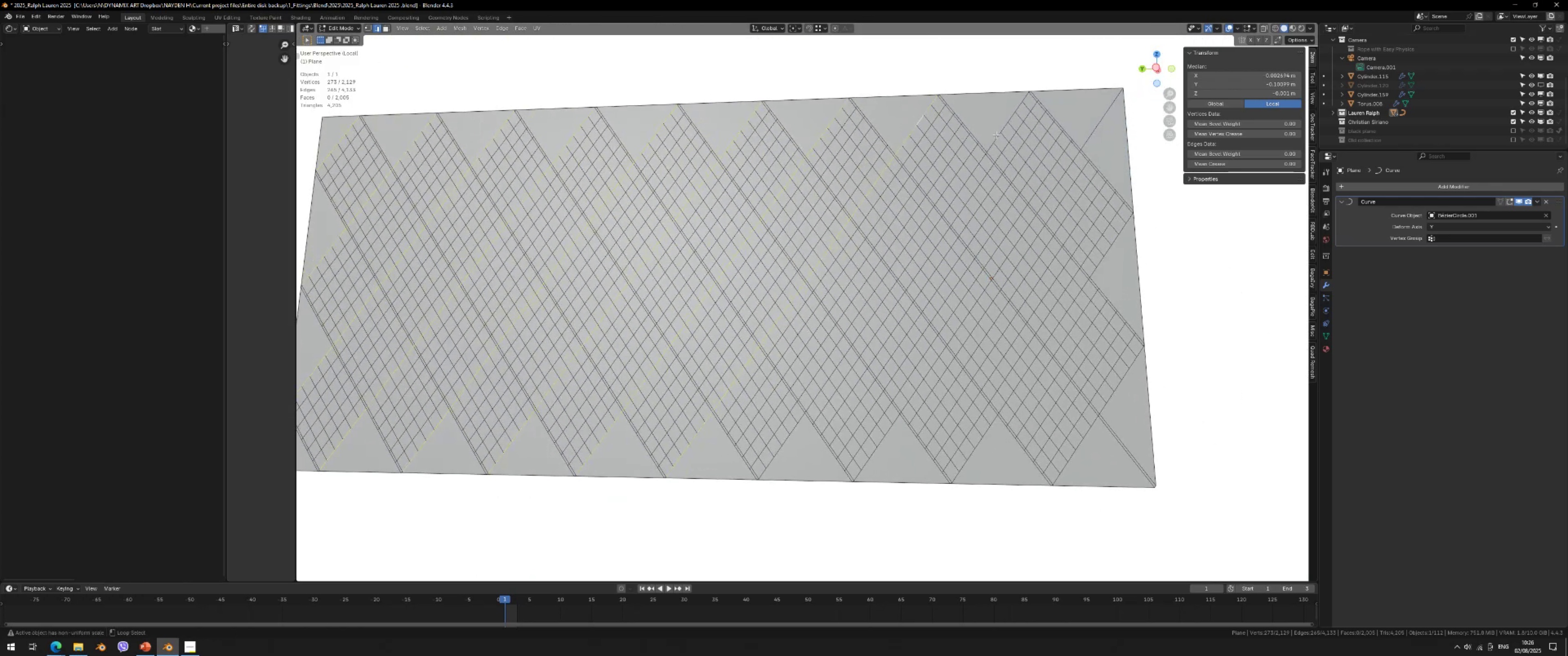 
hold_key(key=AltLeft, duration=1.52)
left_click([984, 156])
 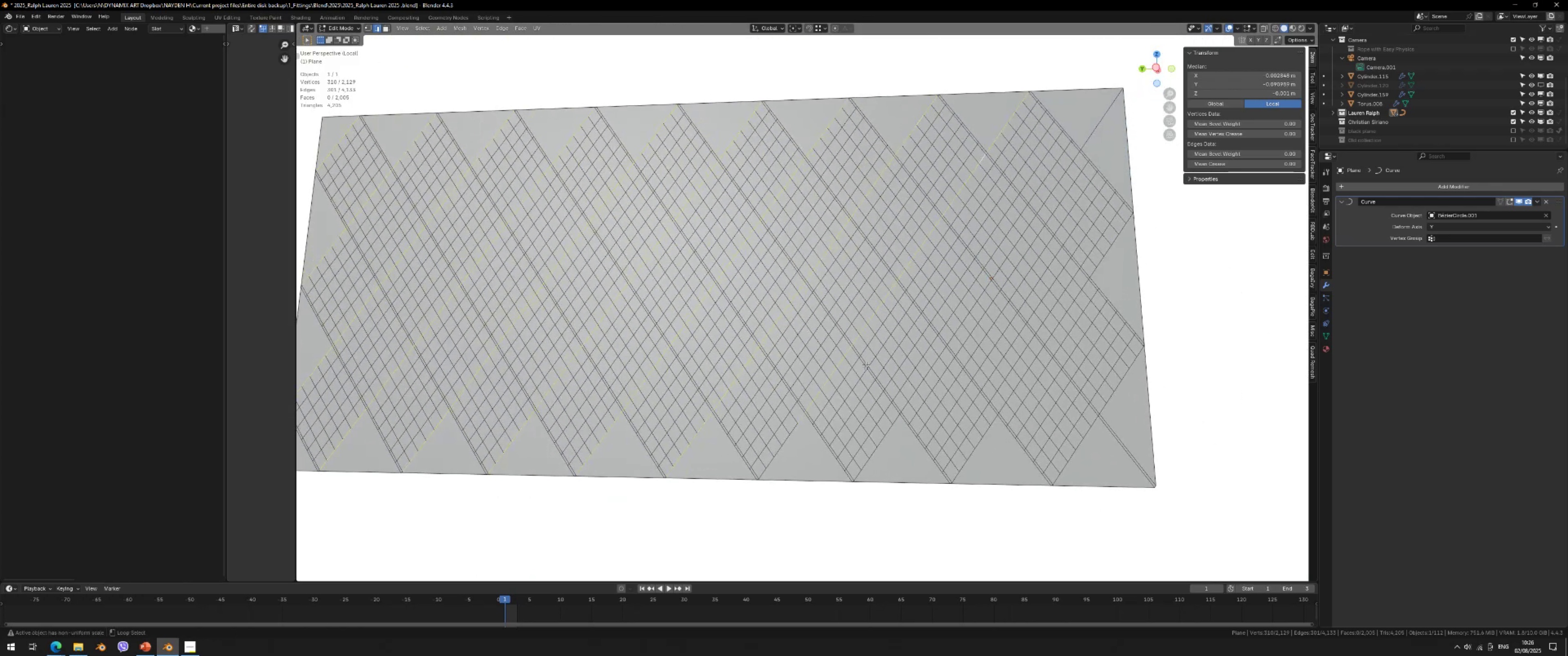 
hold_key(key=AltLeft, duration=1.51)
left_click([799, 430])
 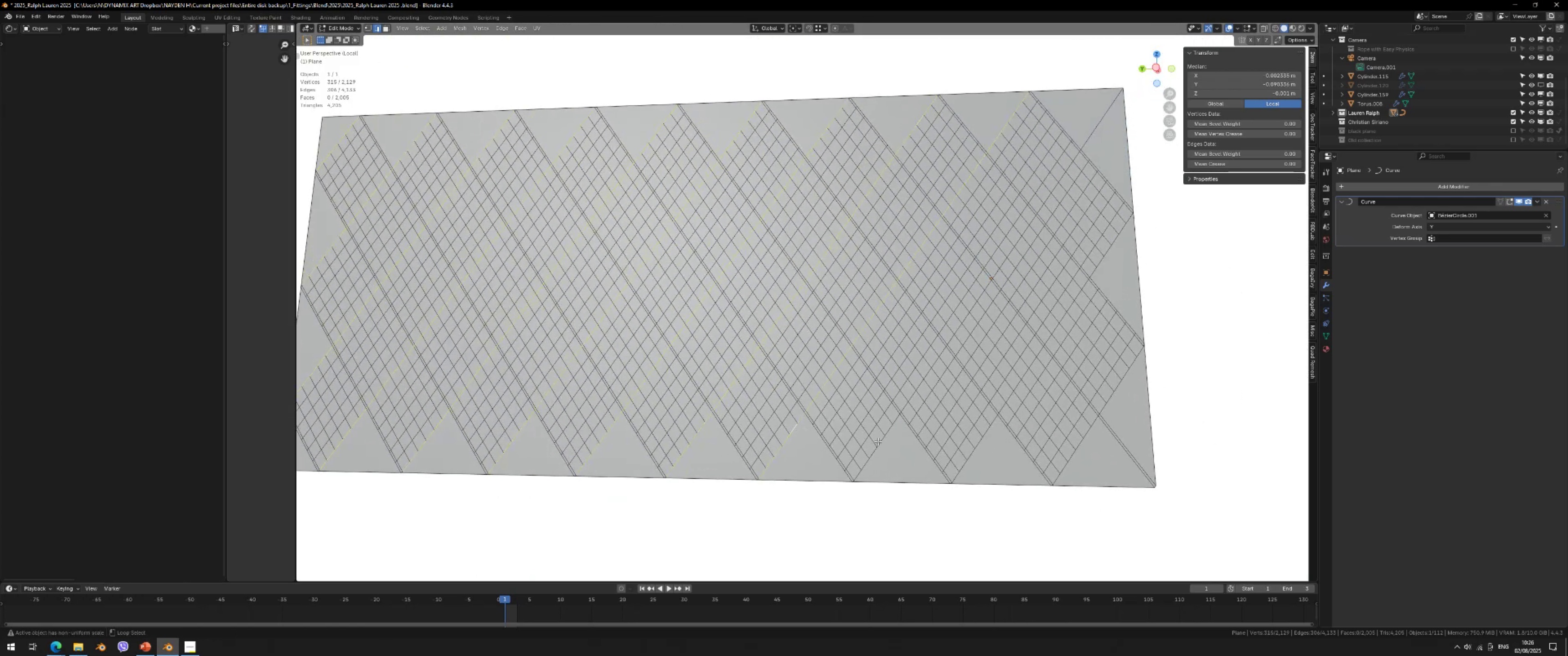 
hold_key(key=AltLeft, duration=1.52)
left_click([882, 441])
 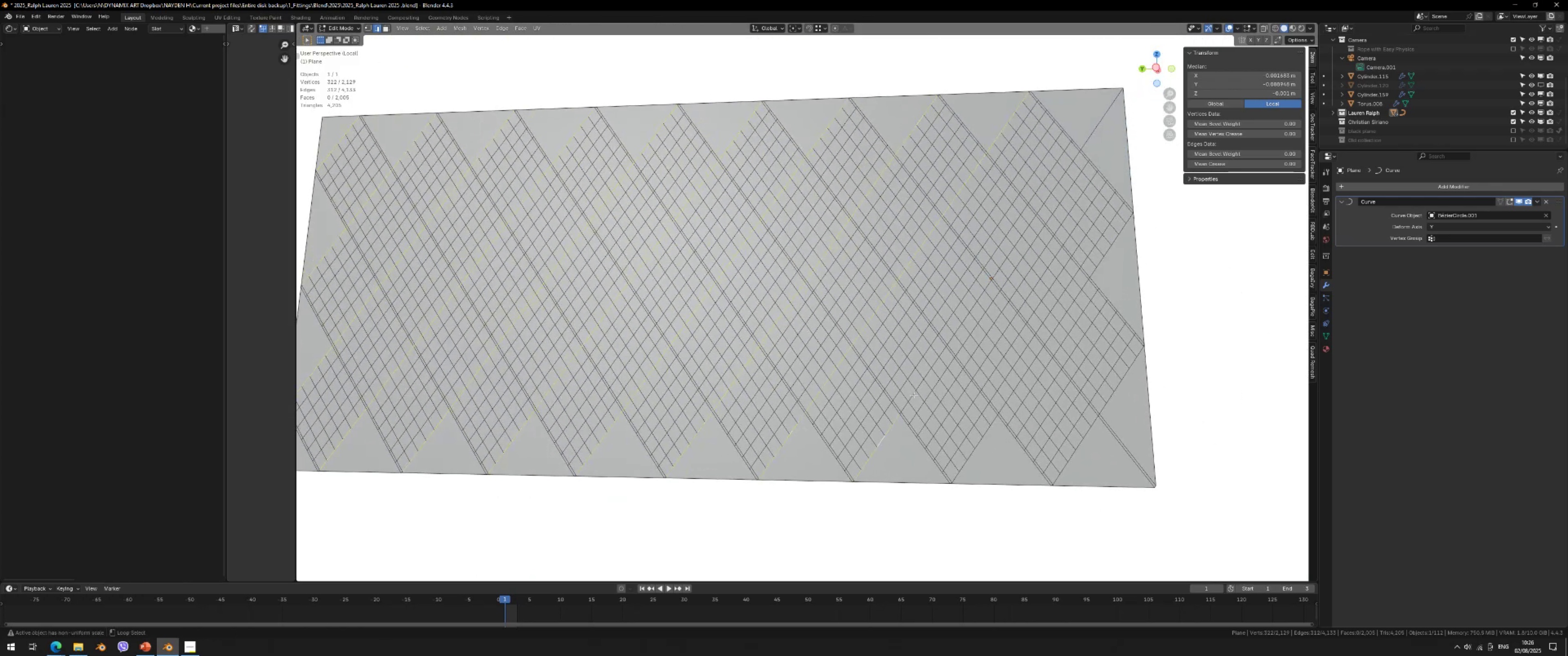 
left_click([913, 395])
 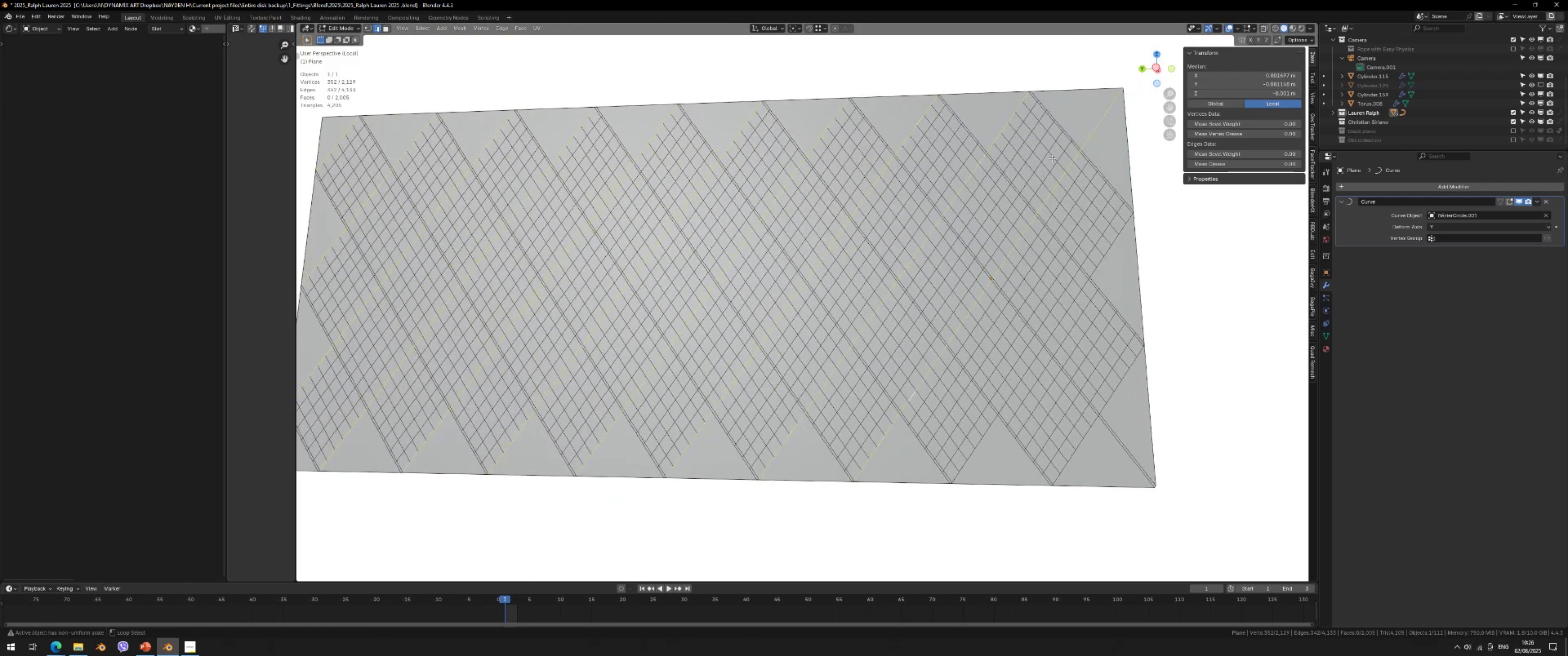 
hold_key(key=AltLeft, duration=0.41)
 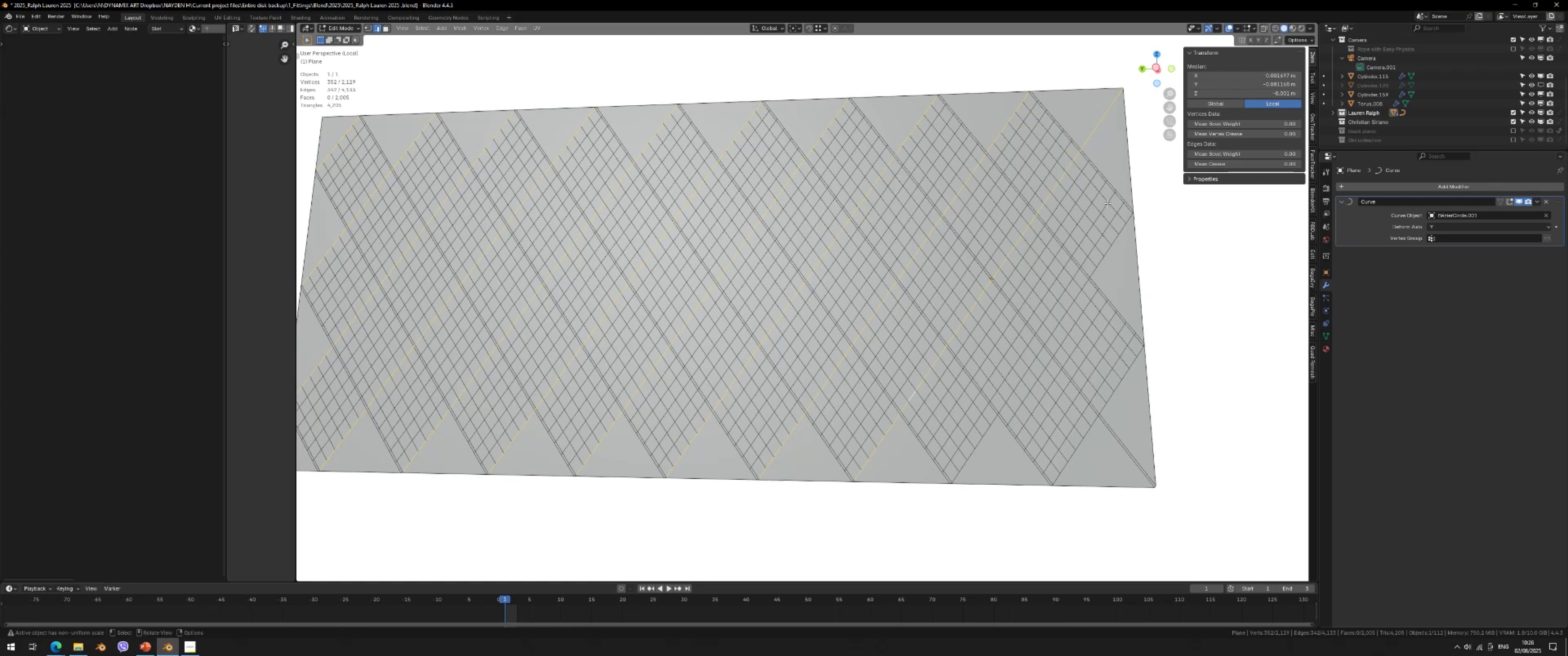 
hold_key(key=ShiftLeft, duration=1.53)
hold_key(key=AltLeft, duration=1.53)
left_click([1130, 218])
 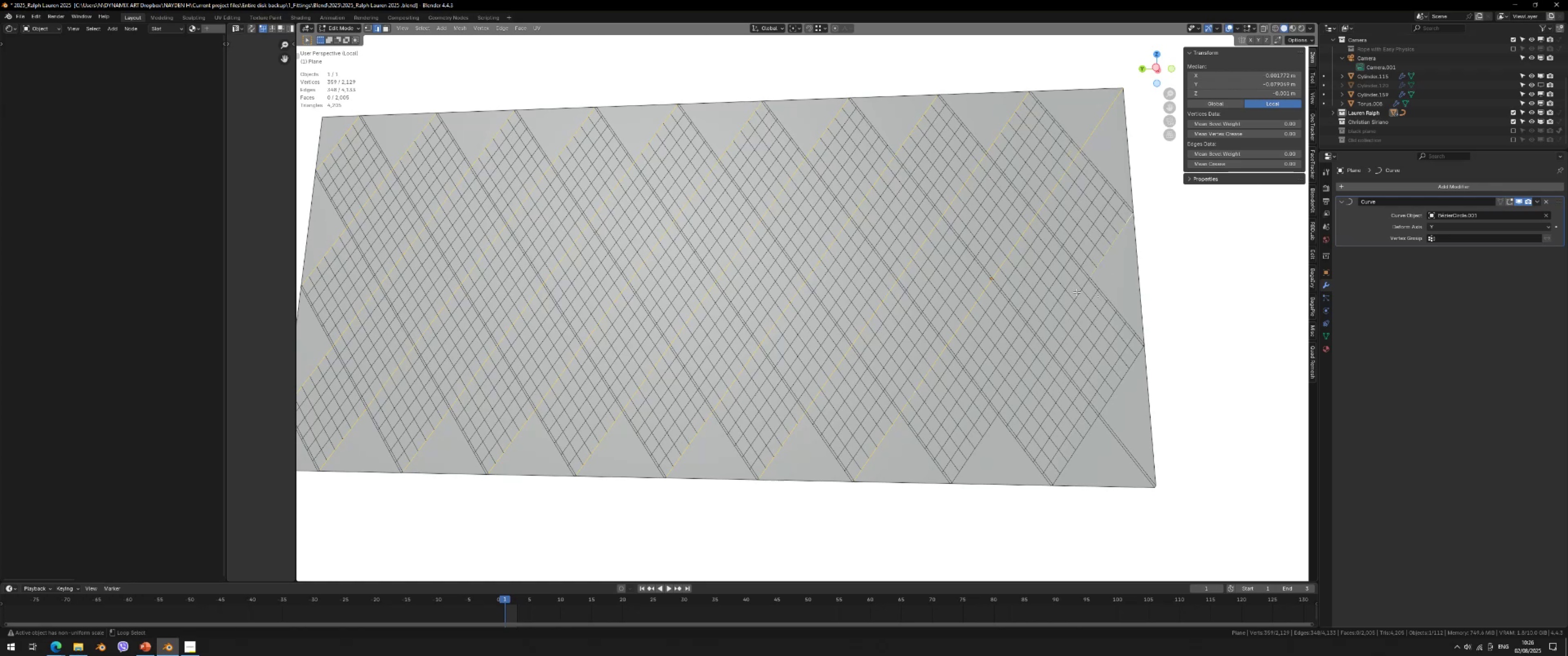 
hold_key(key=AltLeft, duration=1.52)
hold_key(key=ShiftLeft, duration=1.52)
left_click([1087, 283])
 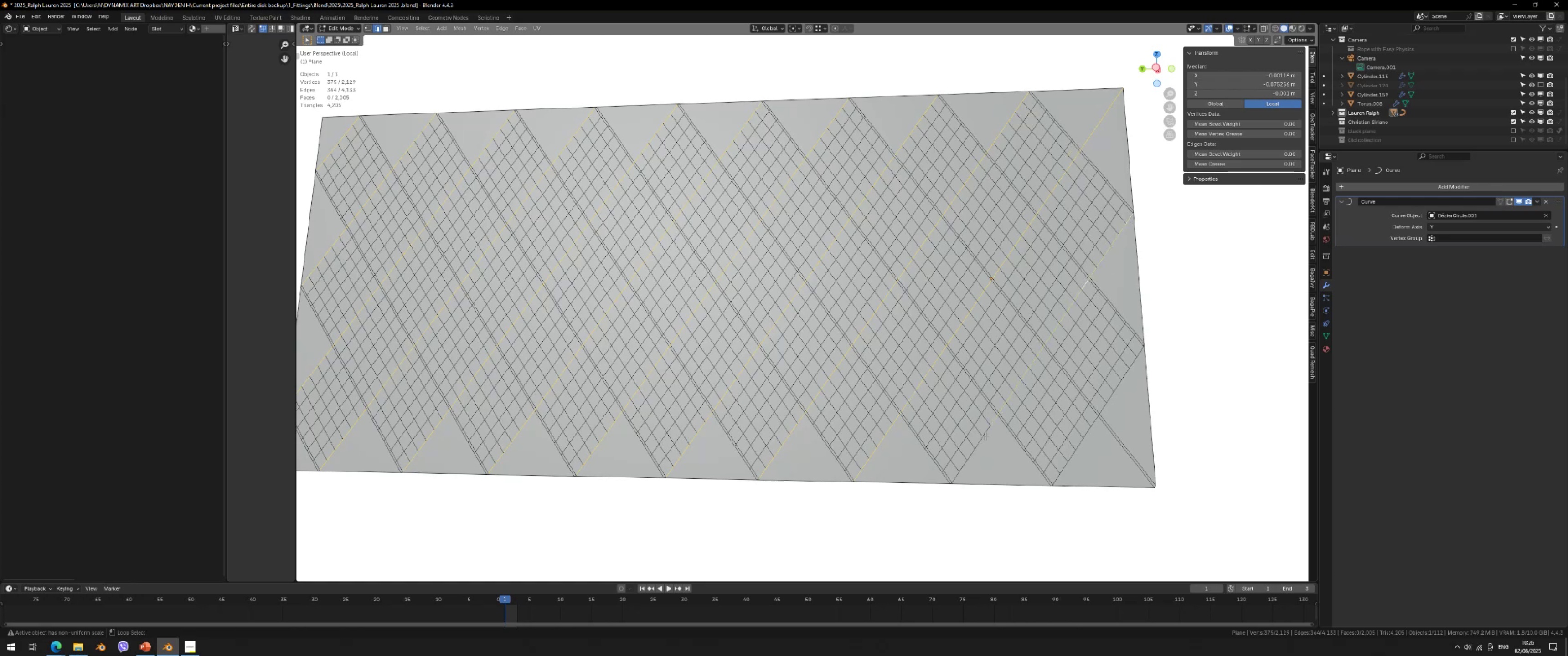 
left_click([985, 432])
 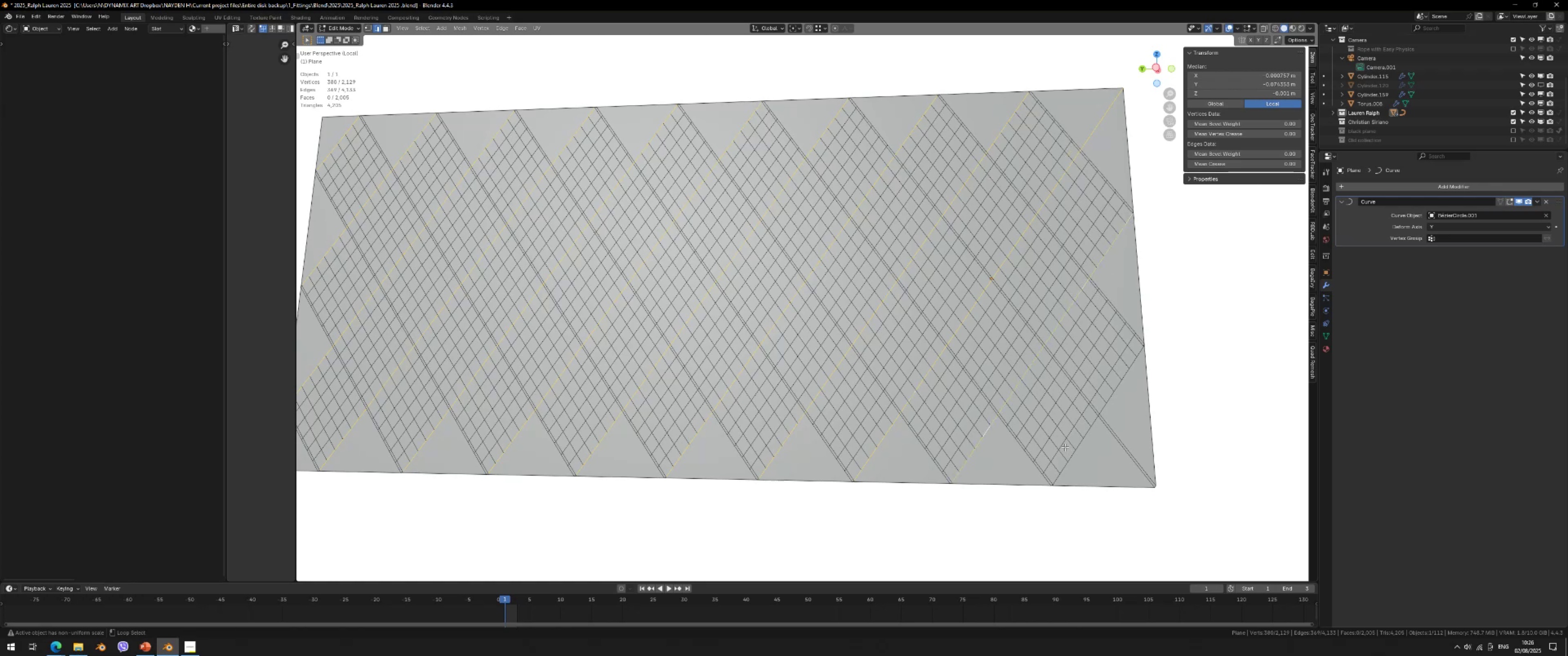 
hold_key(key=ShiftLeft, duration=1.52)
hold_key(key=AltLeft, duration=1.52)
left_click([1080, 441])
 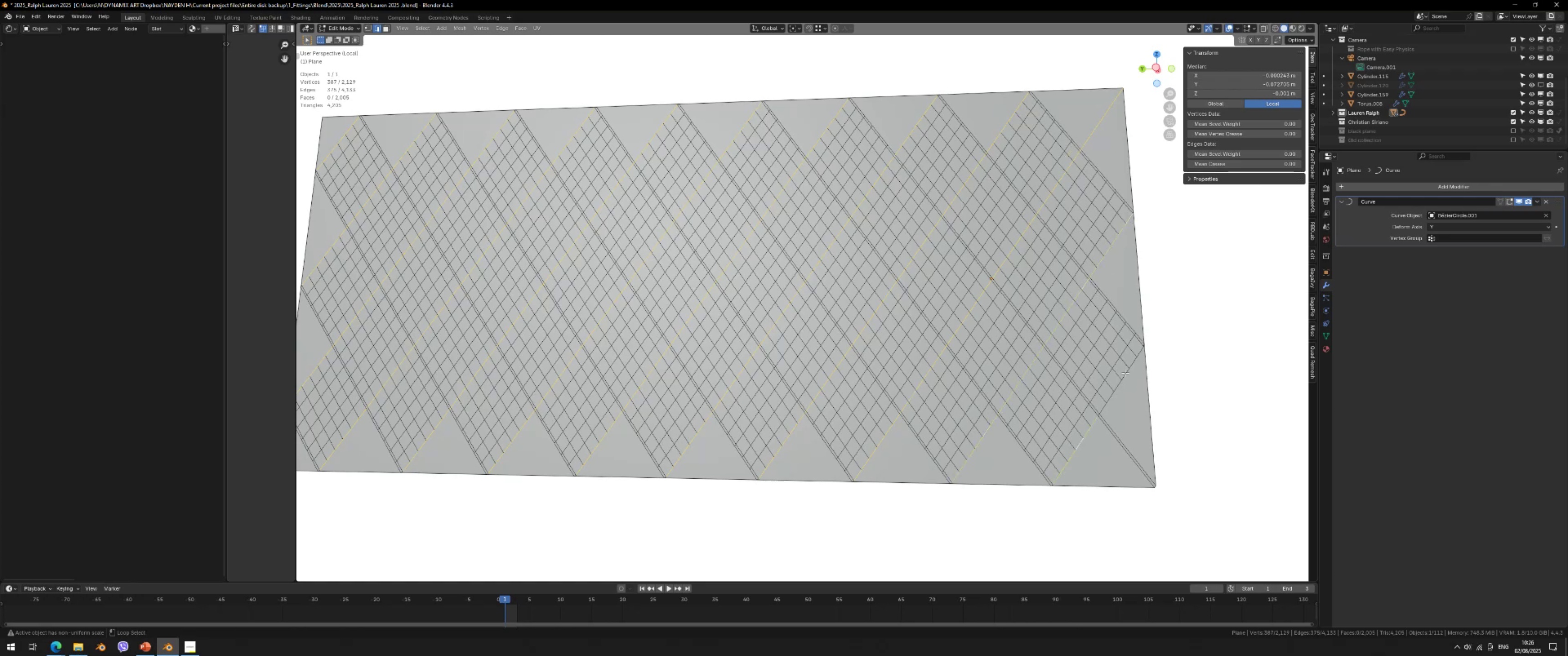 
left_click([1126, 371])
 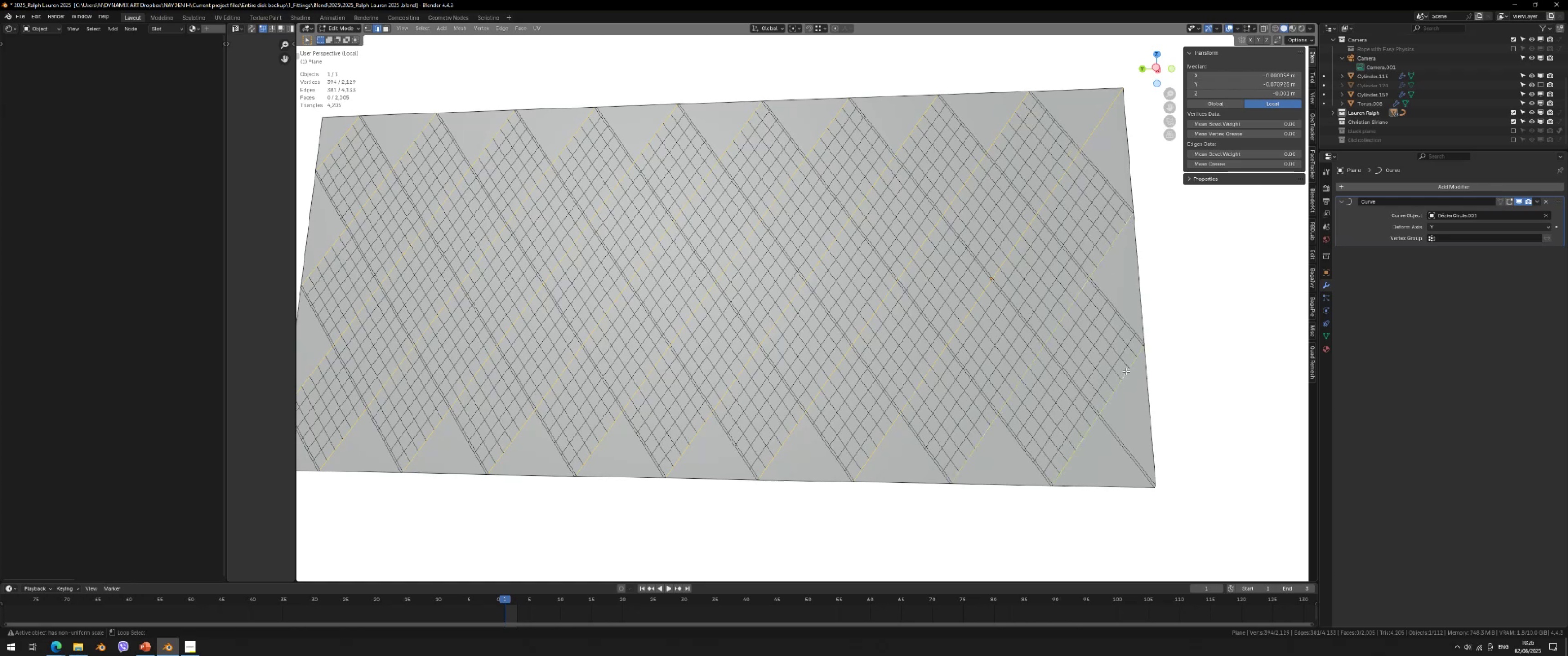 
hold_key(key=ShiftLeft, duration=0.43)
 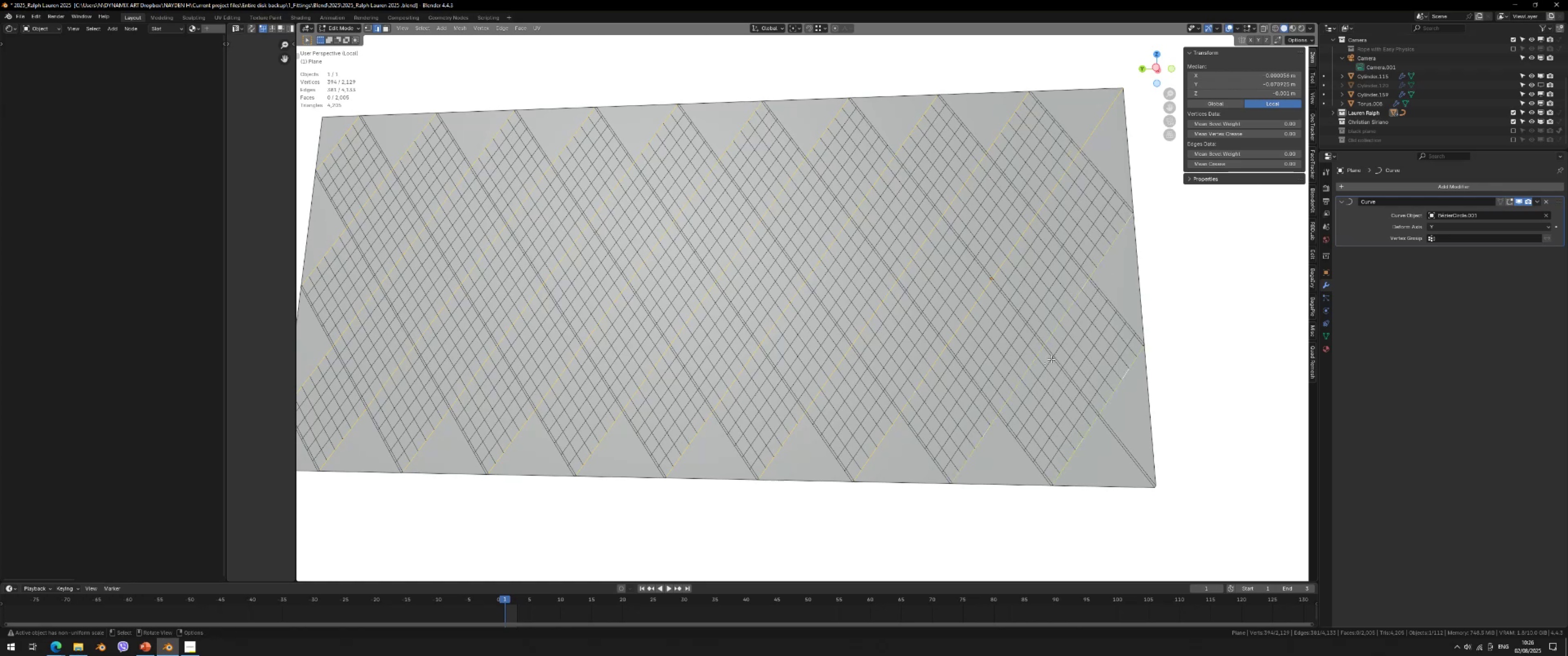 
key(Alt+Shift+AltLeft)
 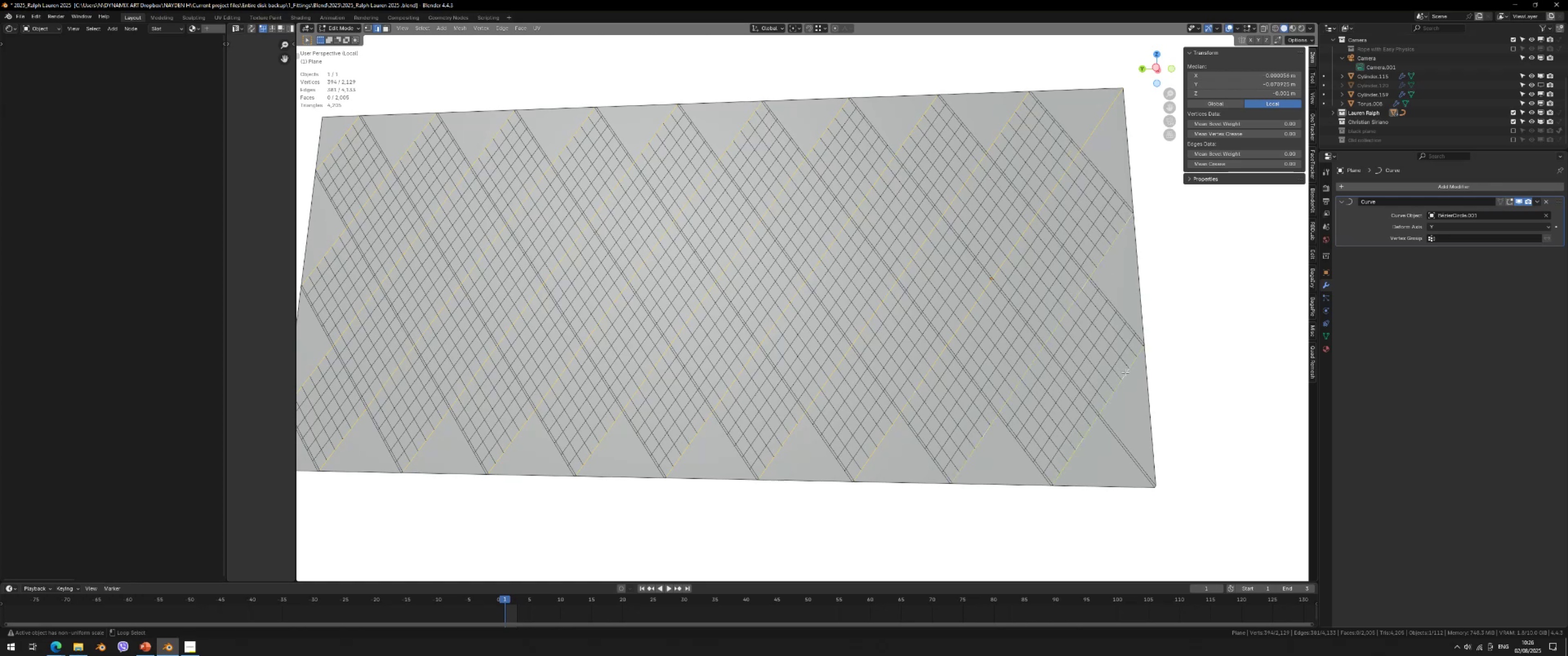 
key(Alt+Shift+AltLeft)
 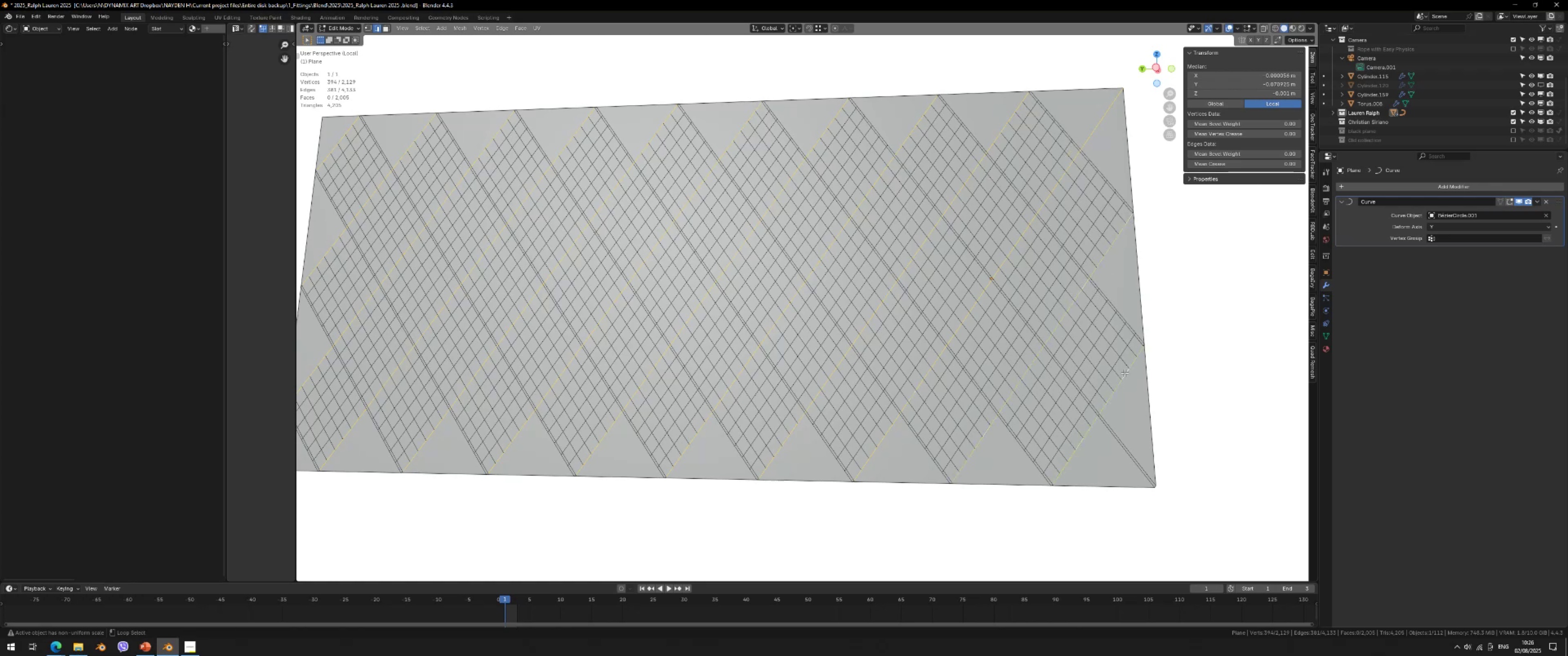 
key(Alt+Shift+AltLeft)
 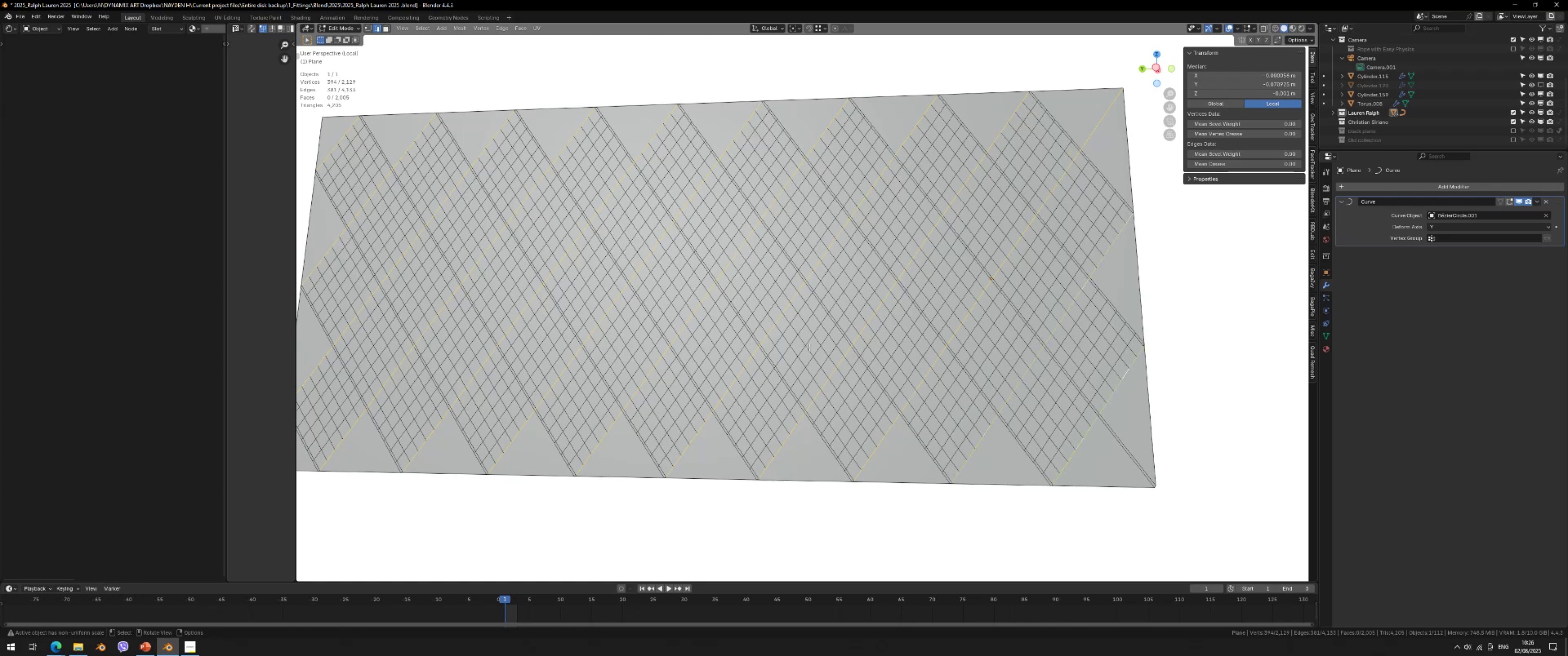 
scroll: coordinate [812, 346], scroll_direction: down, amount: 1.0
 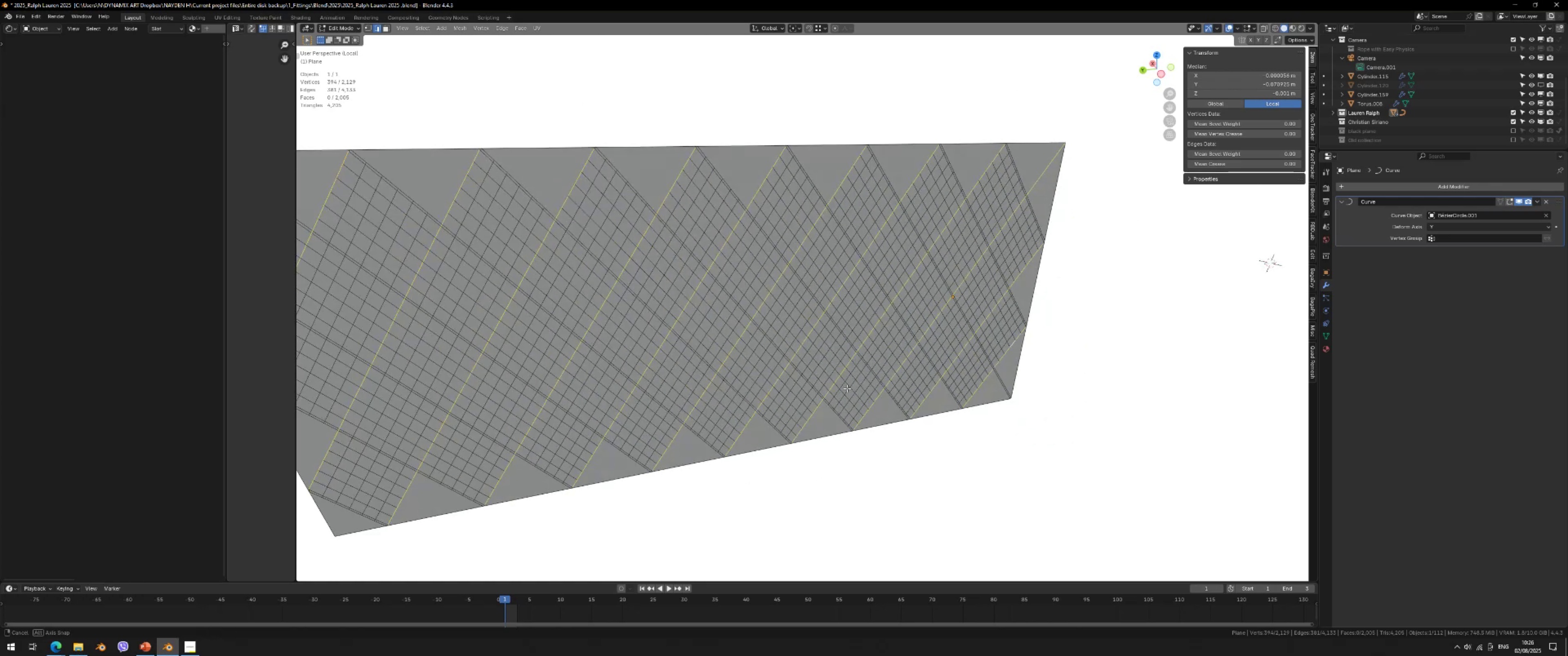 
hold_key(key=ShiftLeft, duration=0.72)
 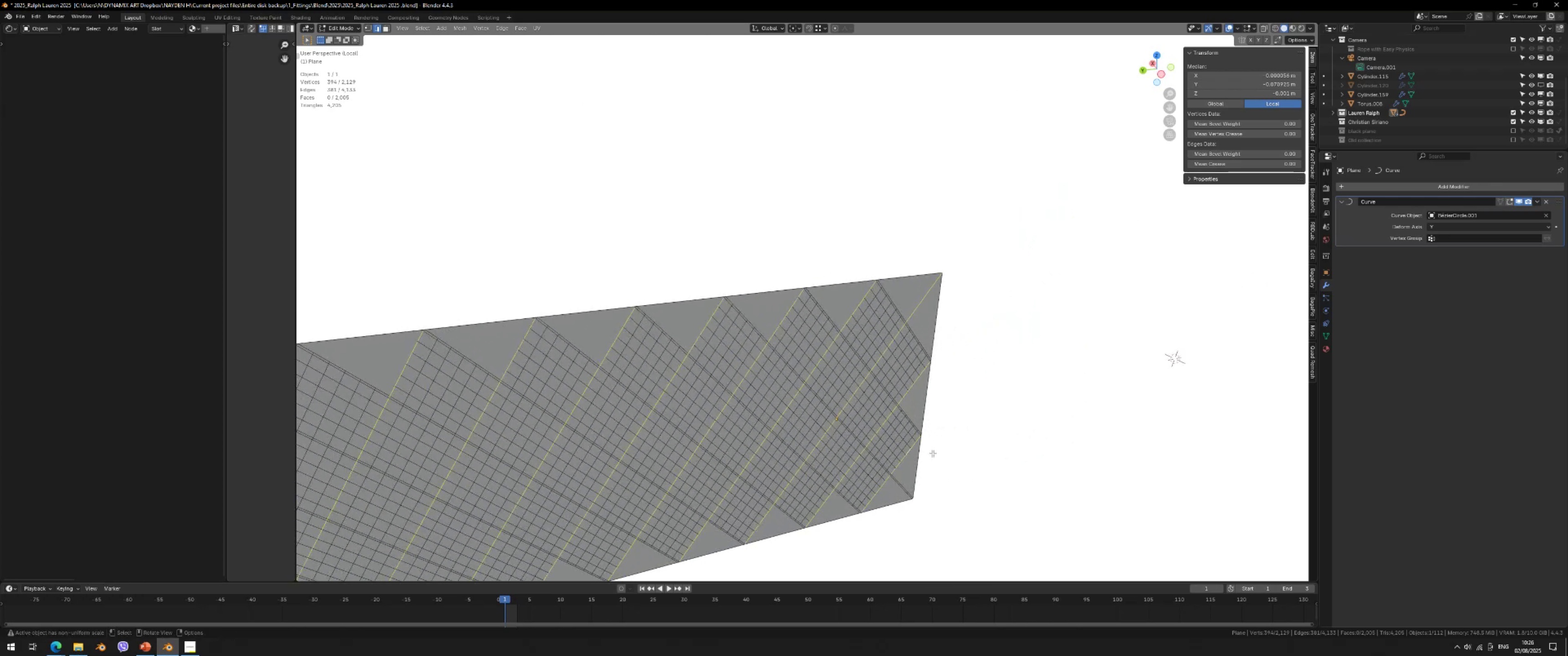 
scroll: coordinate [946, 451], scroll_direction: up, amount: 4.0
 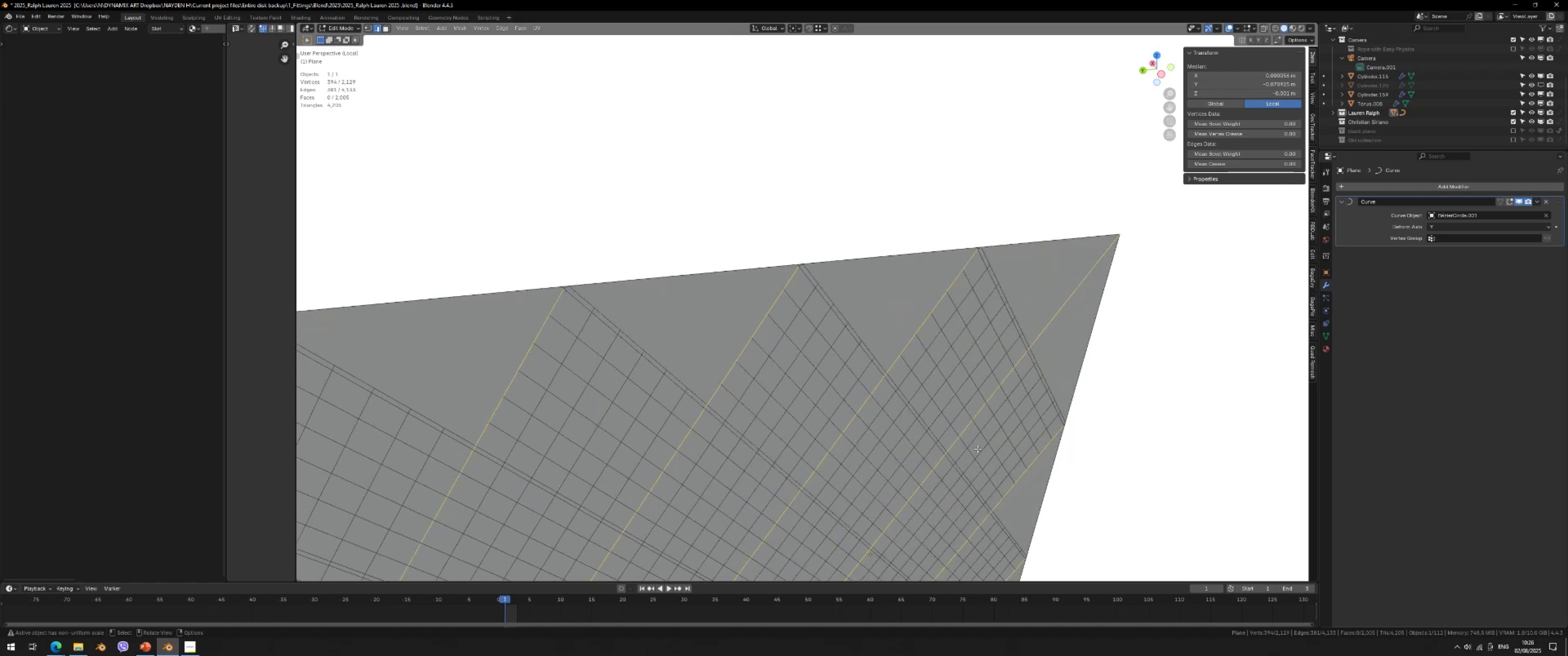 
scroll: coordinate [963, 443], scroll_direction: down, amount: 8.0
 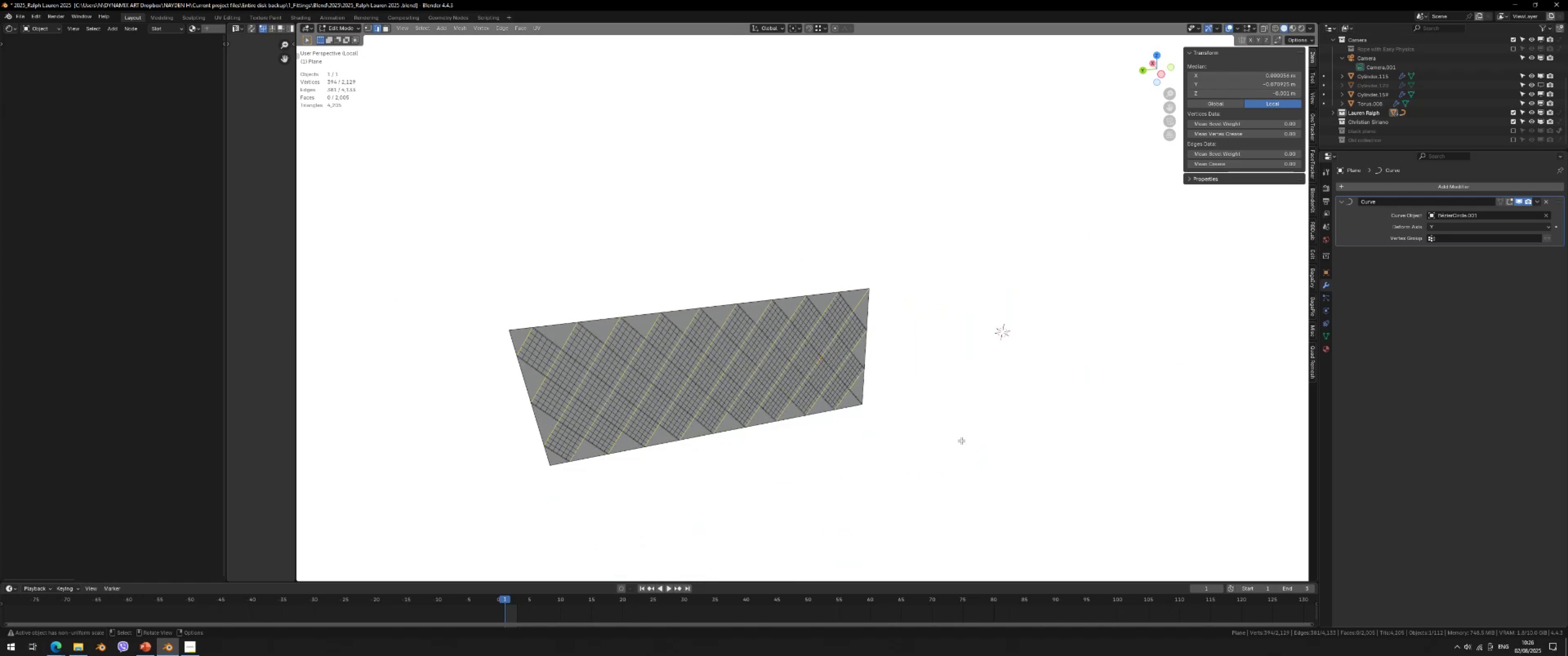 
scroll: coordinate [958, 455], scroll_direction: up, amount: 8.0
 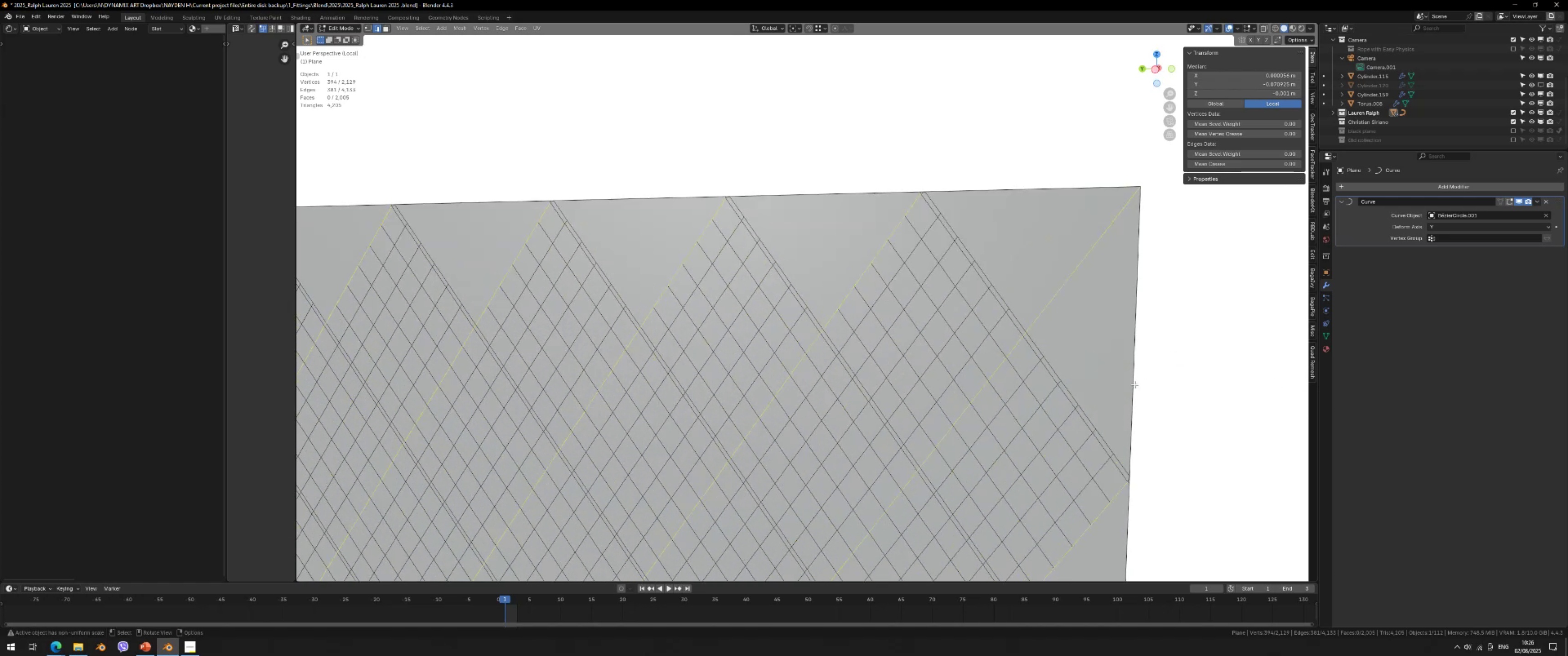 
key(Control+ControlLeft)
 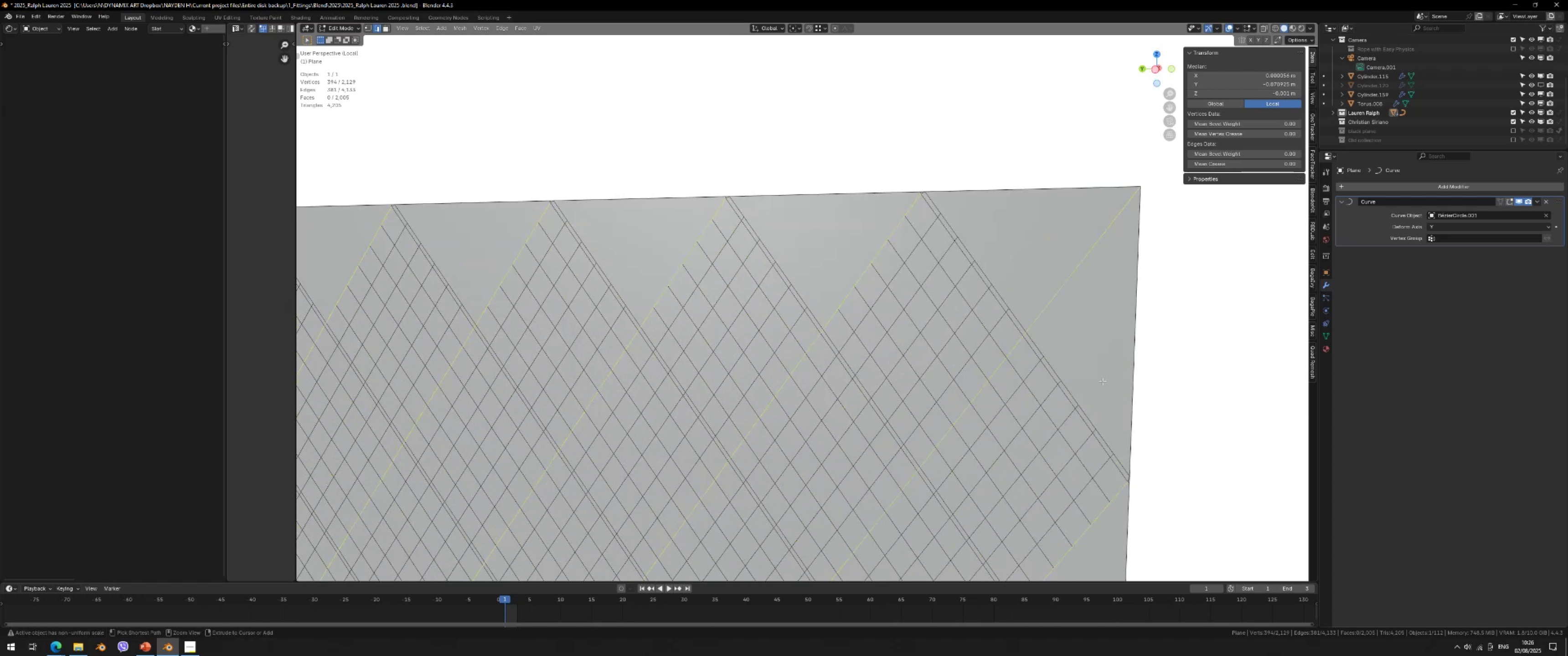 
key(Control+B)
 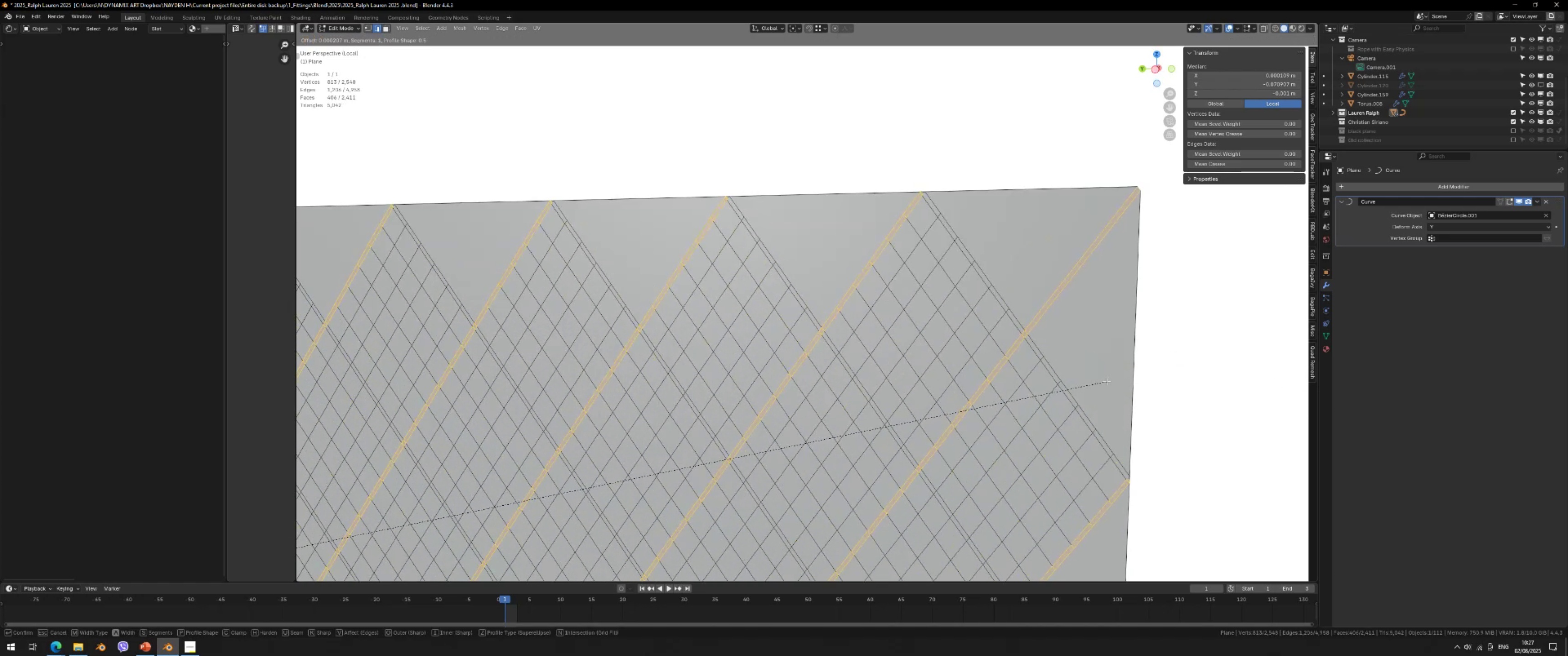 
left_click([1106, 381])
 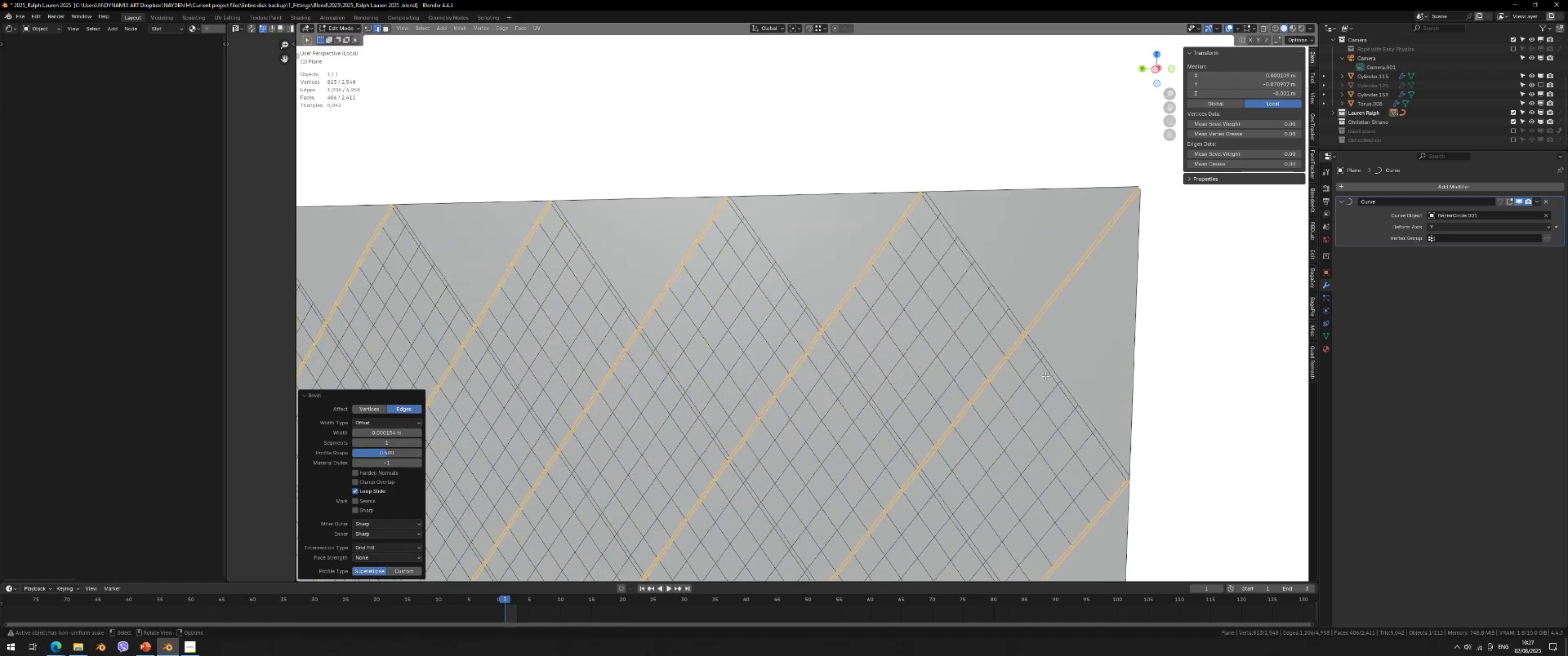 
scroll: coordinate [919, 347], scroll_direction: down, amount: 3.0
 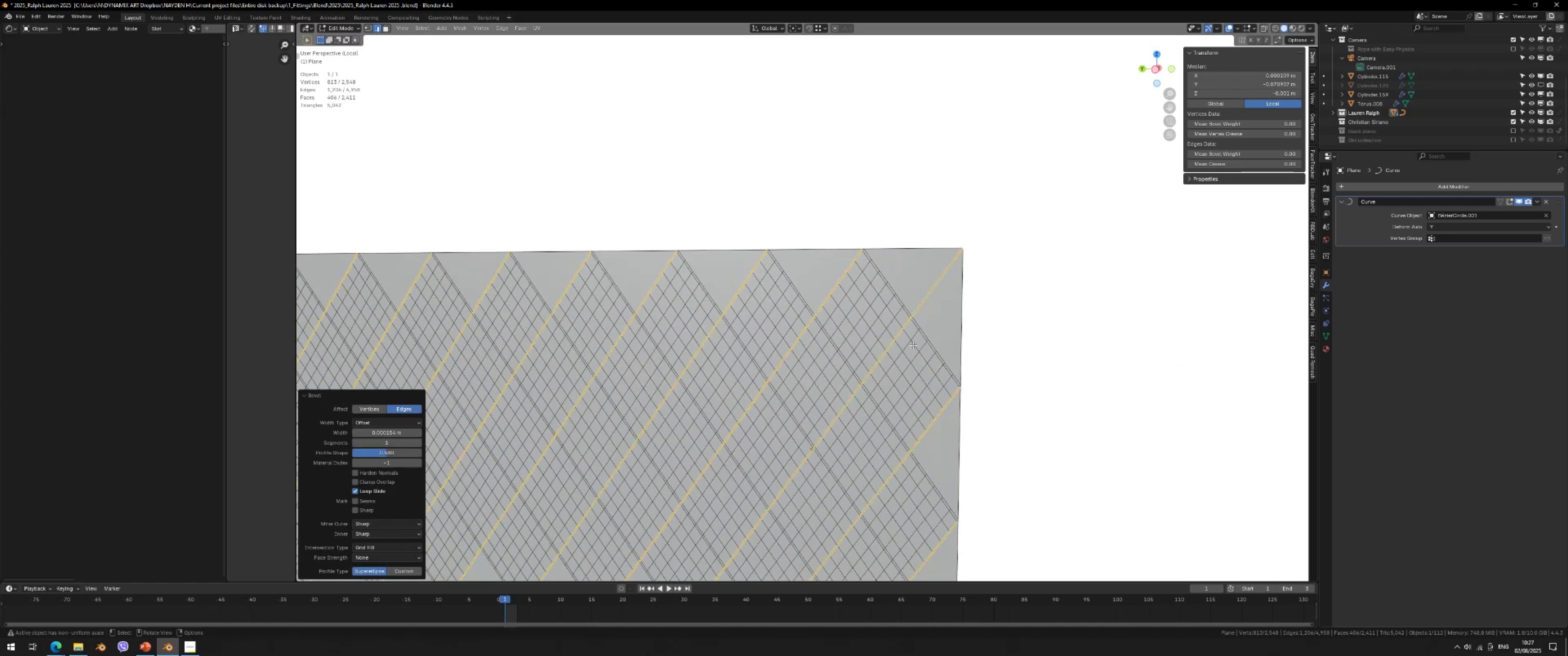 
key(Tab)
 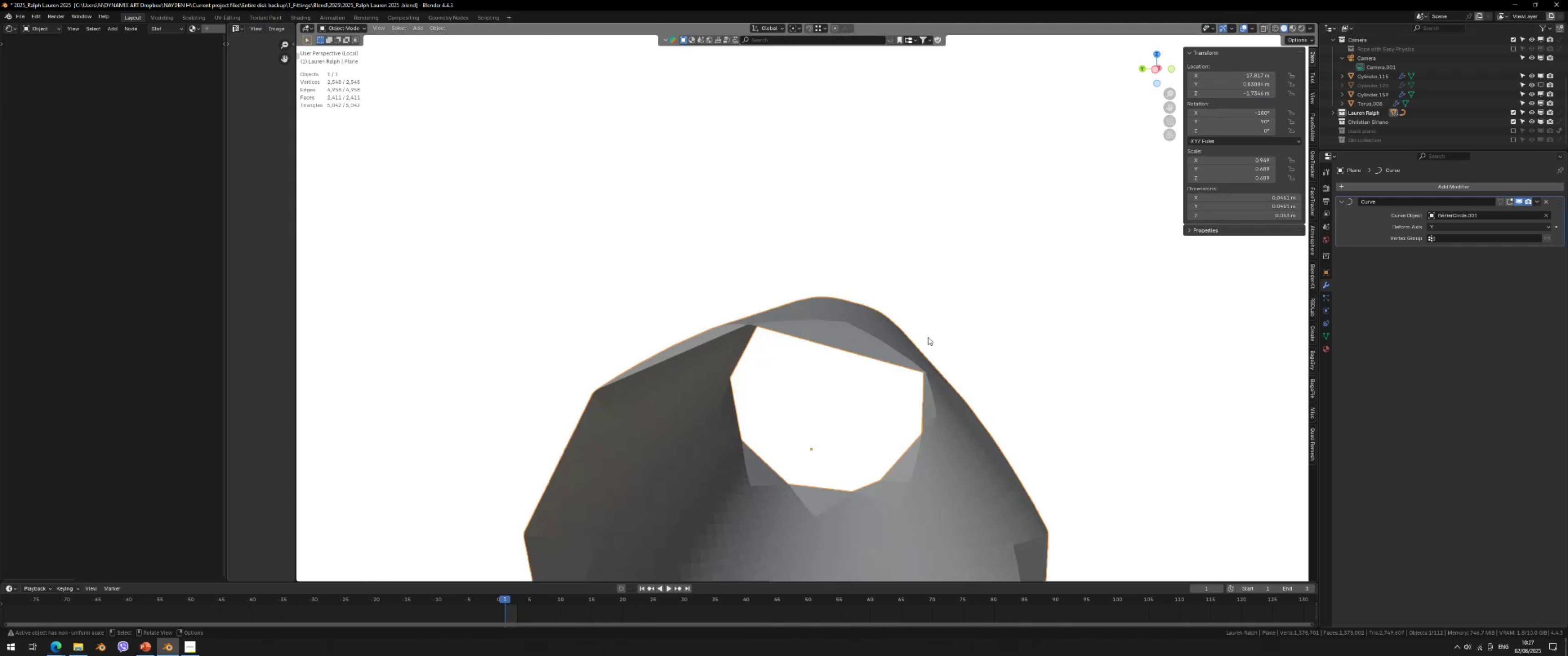 
key(Tab)
 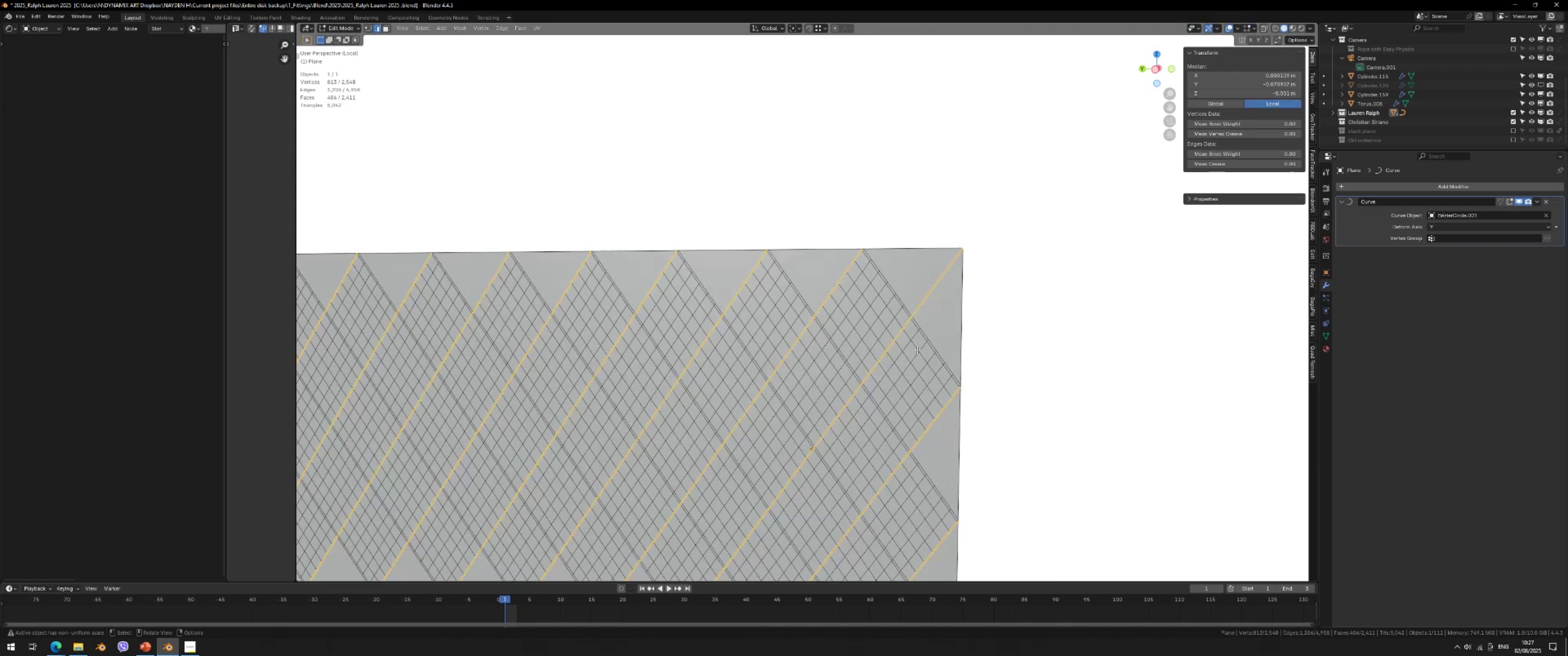 
scroll: coordinate [905, 369], scroll_direction: up, amount: 3.0
 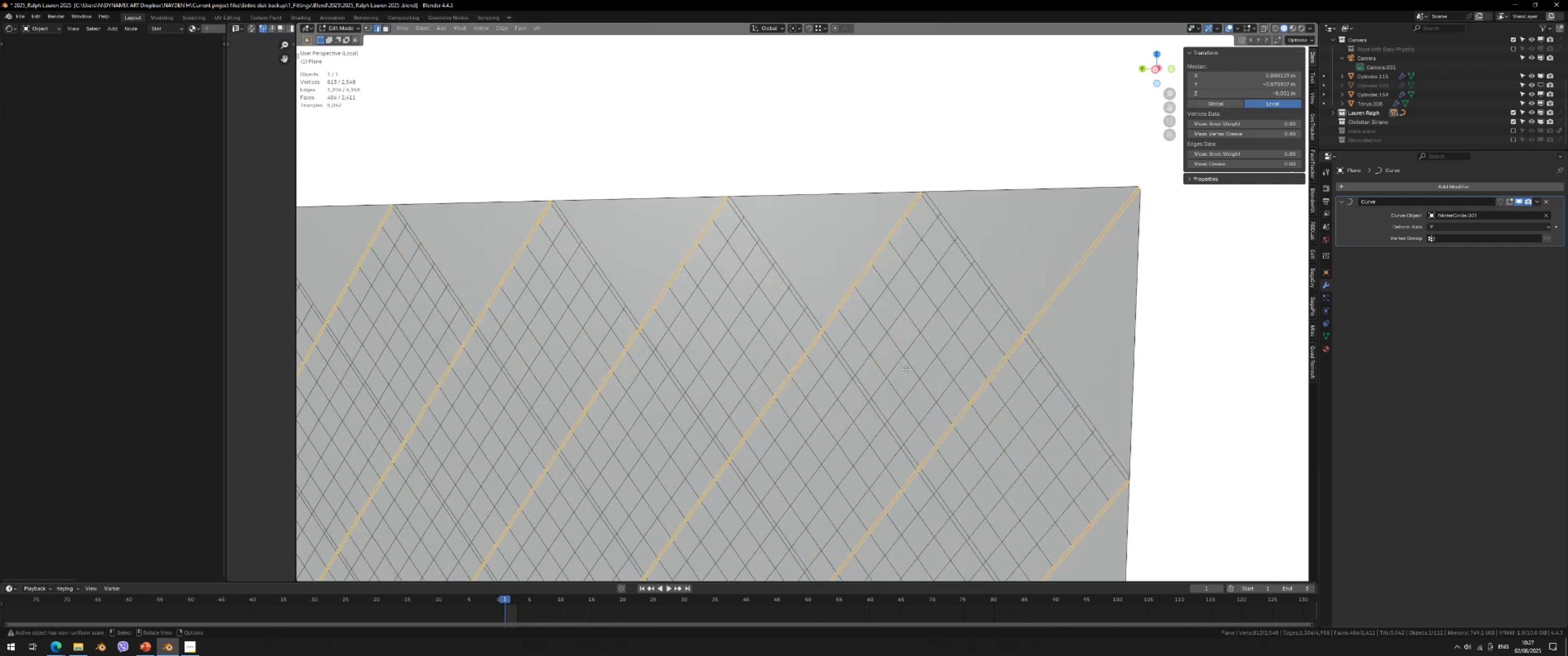 
key(Shift+ShiftLeft)
 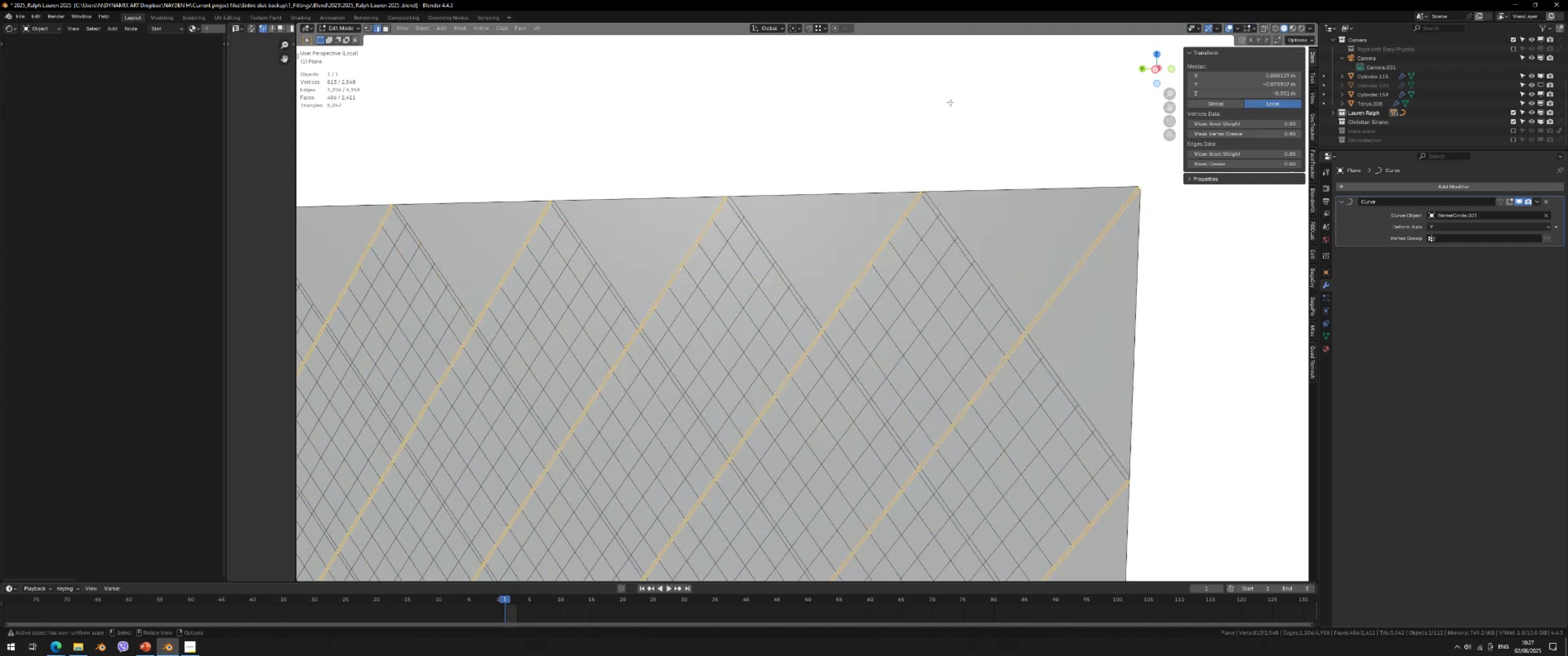 
left_click([950, 101])
 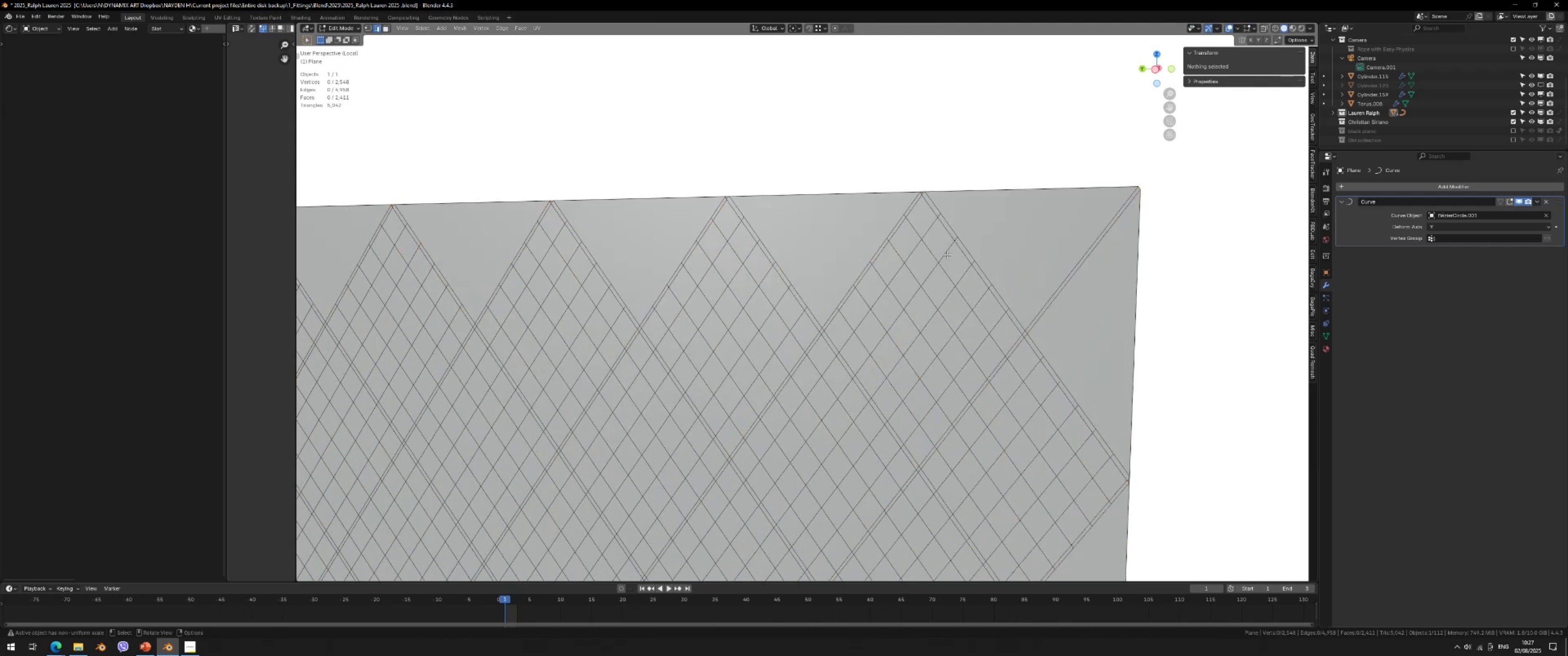 
key(C)
 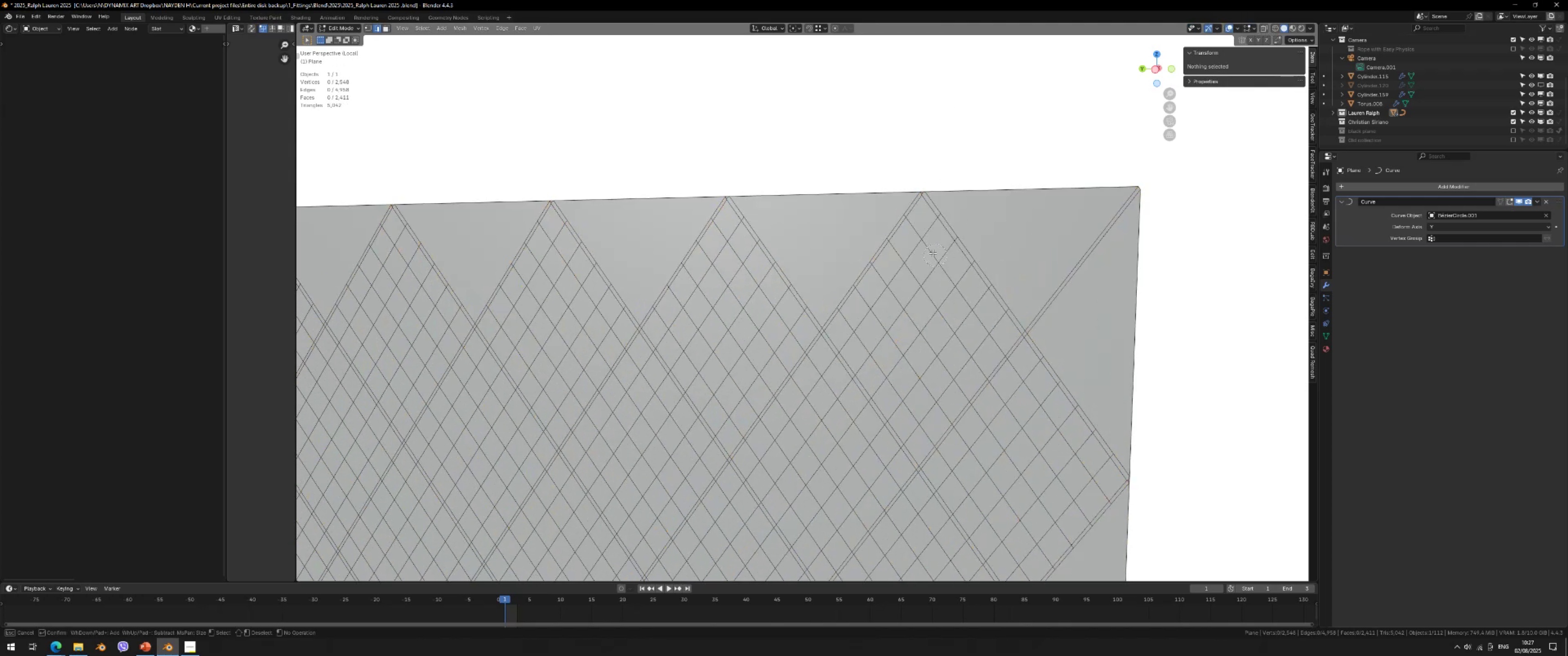 
scroll: coordinate [919, 246], scroll_direction: up, amount: 3.0
 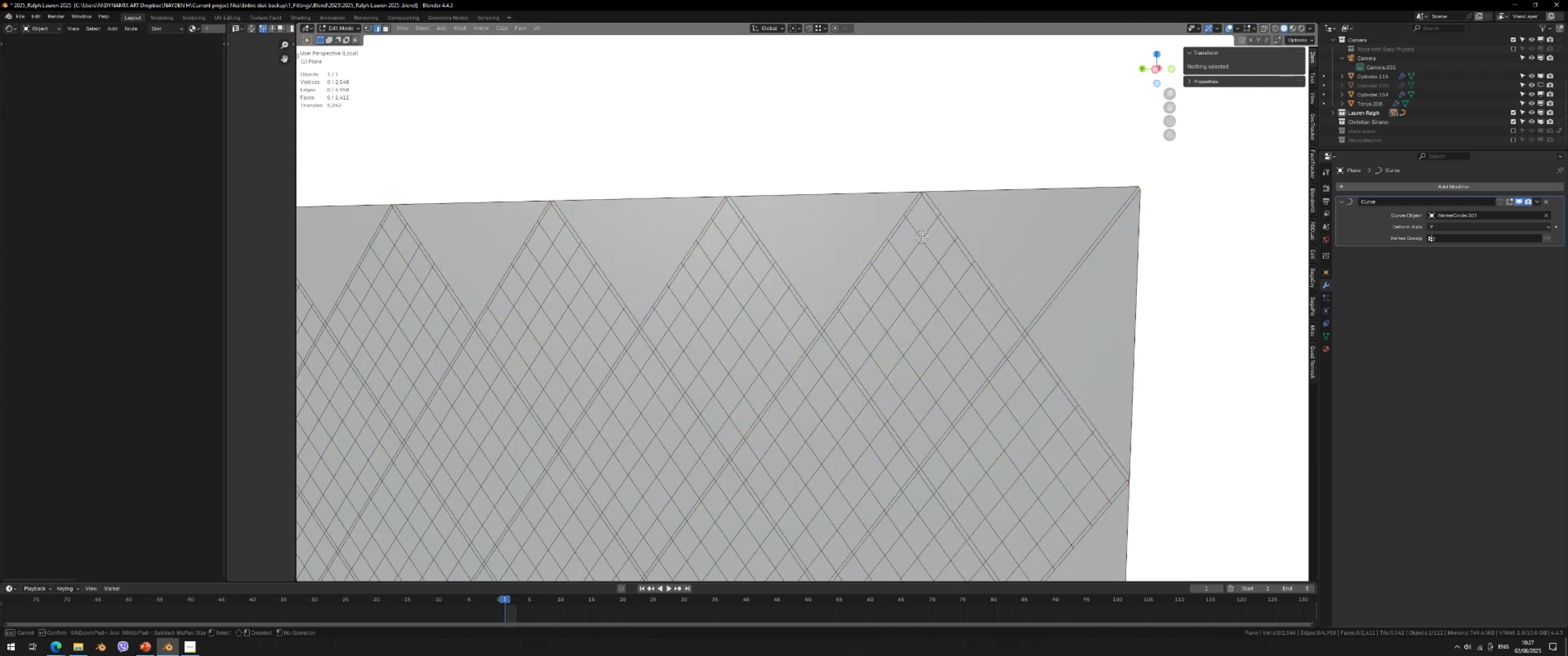 
scroll: coordinate [921, 242], scroll_direction: down, amount: 1.0
 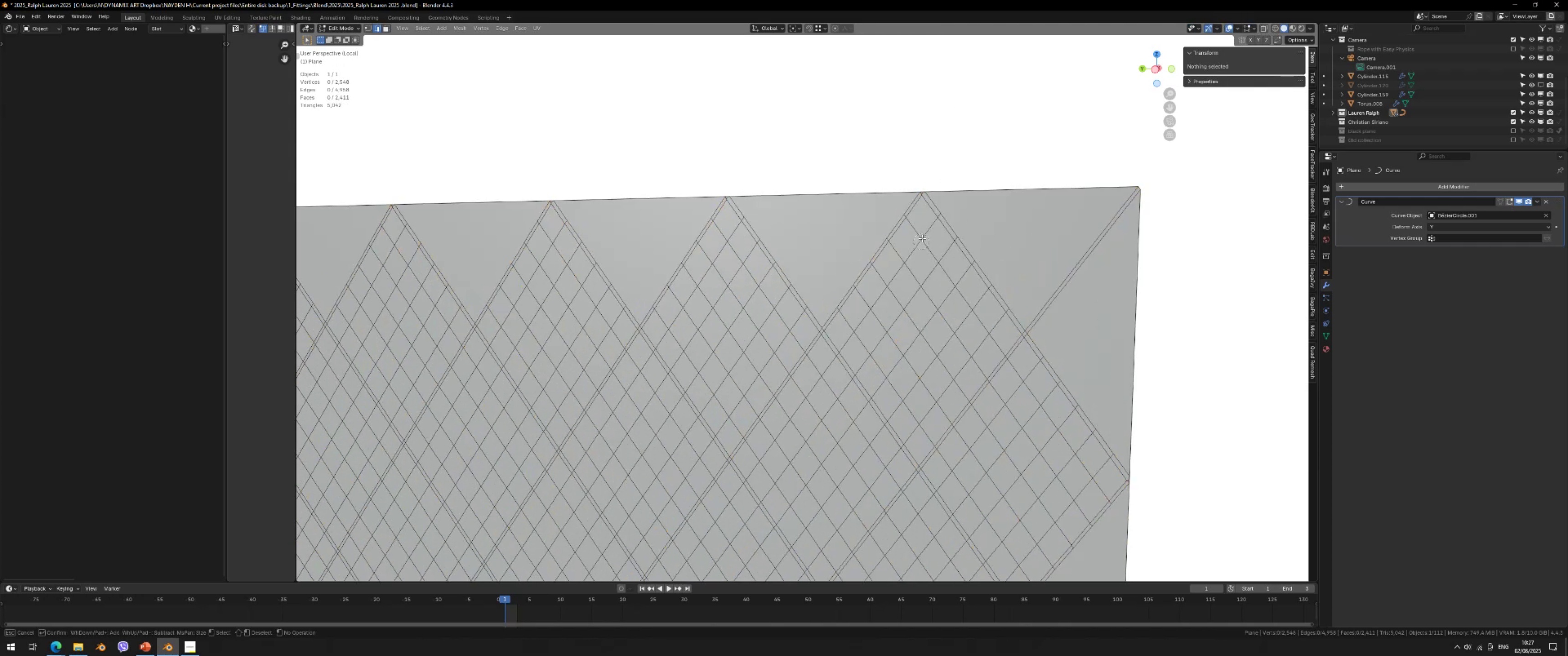 
left_click_drag(start_coordinate=[922, 238], to_coordinate=[889, 286])
 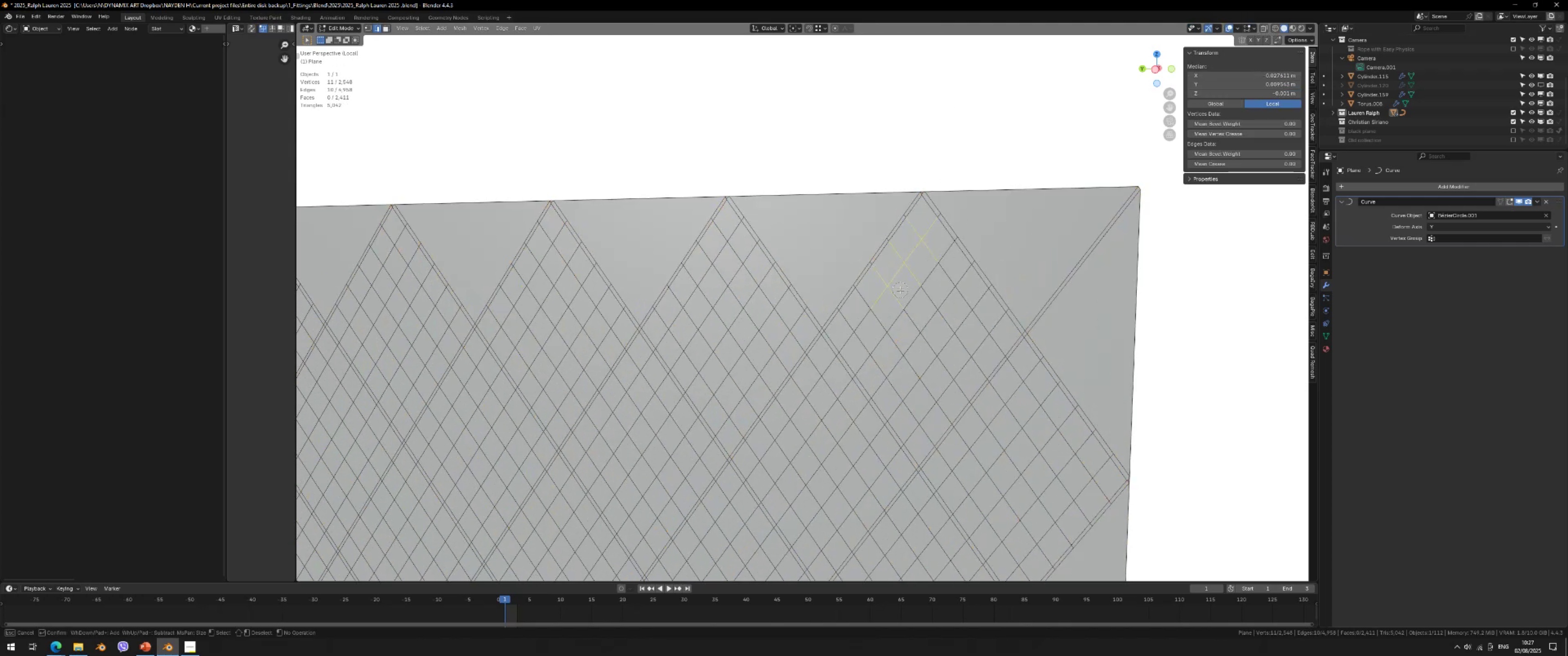 
key(Enter)
 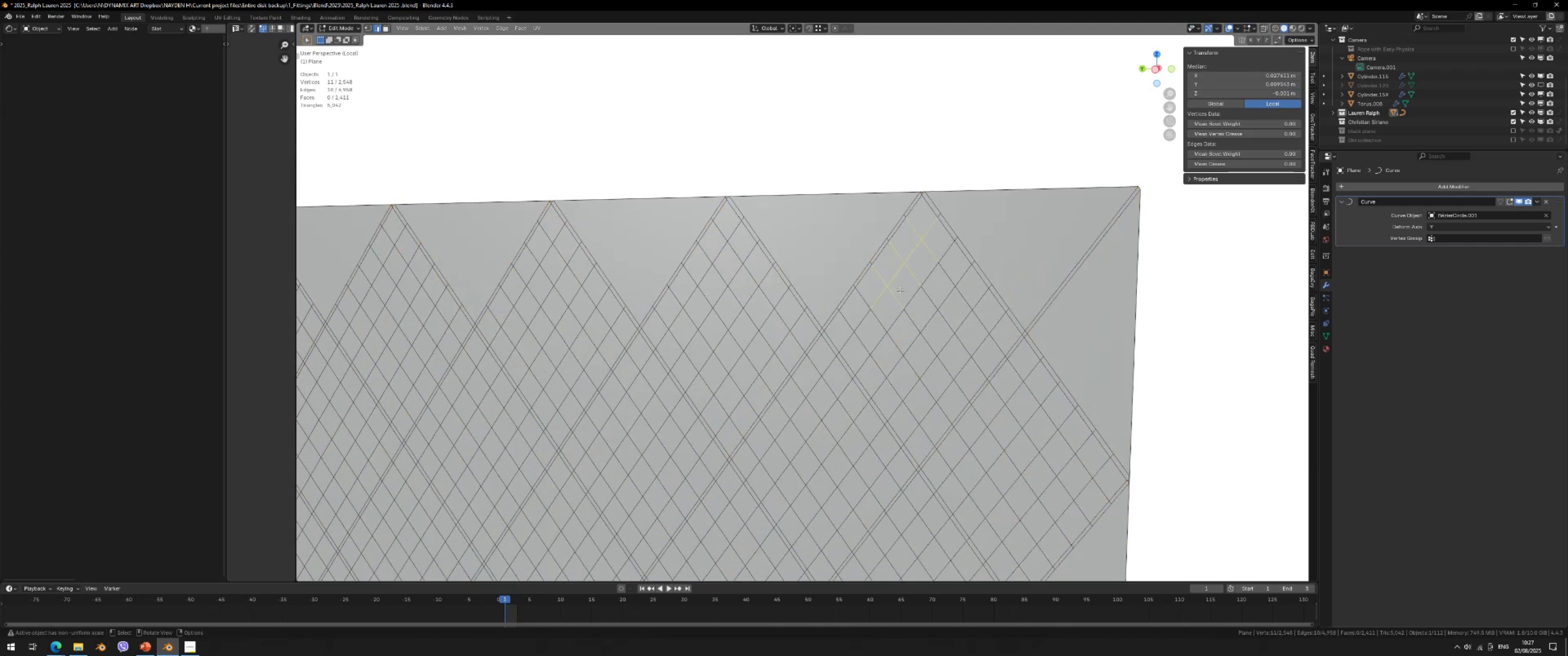 
type(3c)
 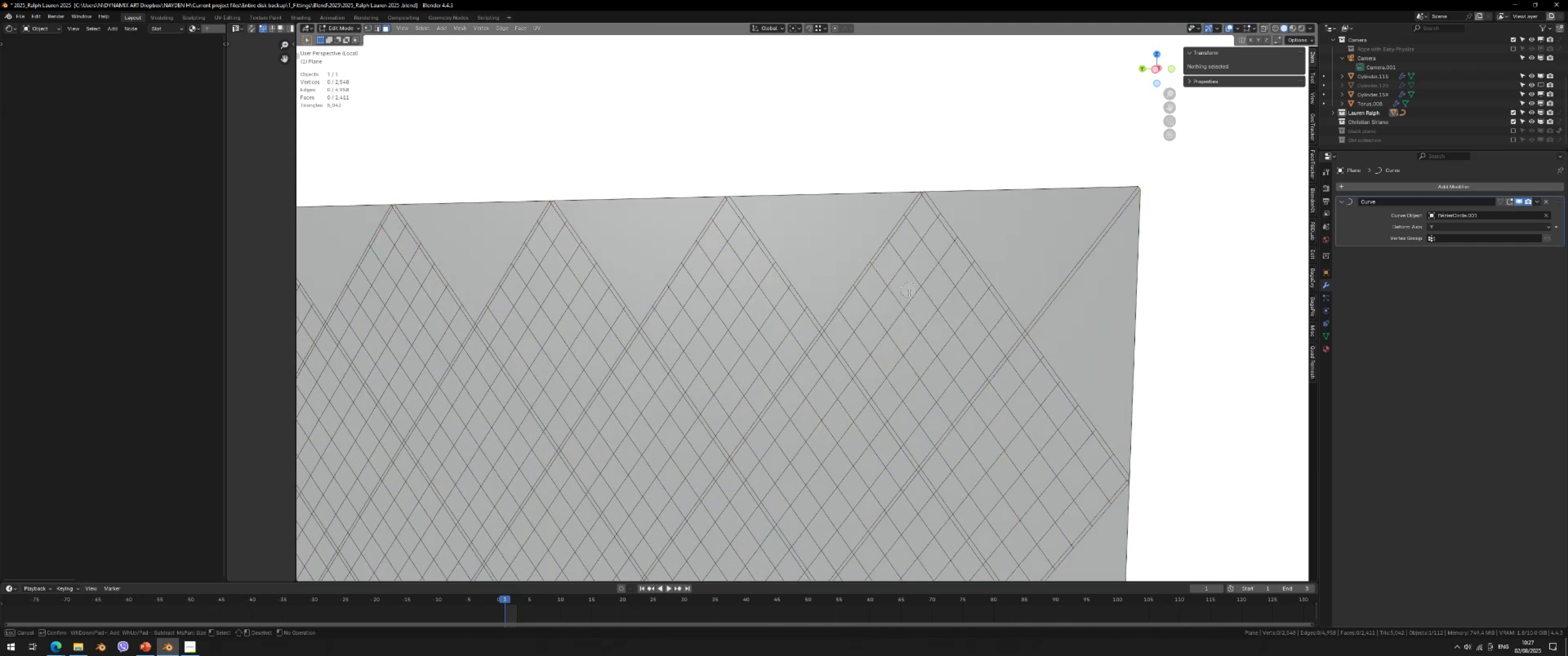 
scroll: coordinate [894, 391], scroll_direction: down, amount: 2.0
 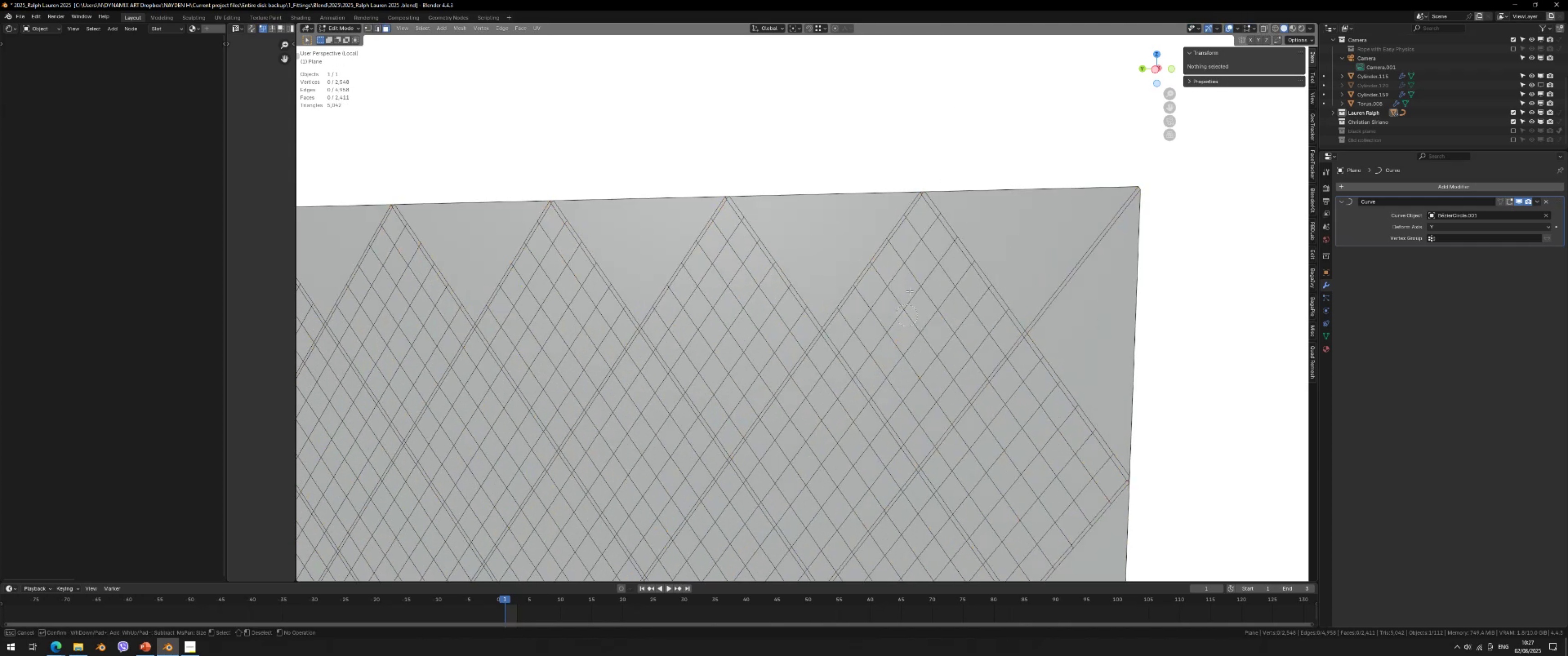 
left_click_drag(start_coordinate=[930, 250], to_coordinate=[928, 353])
 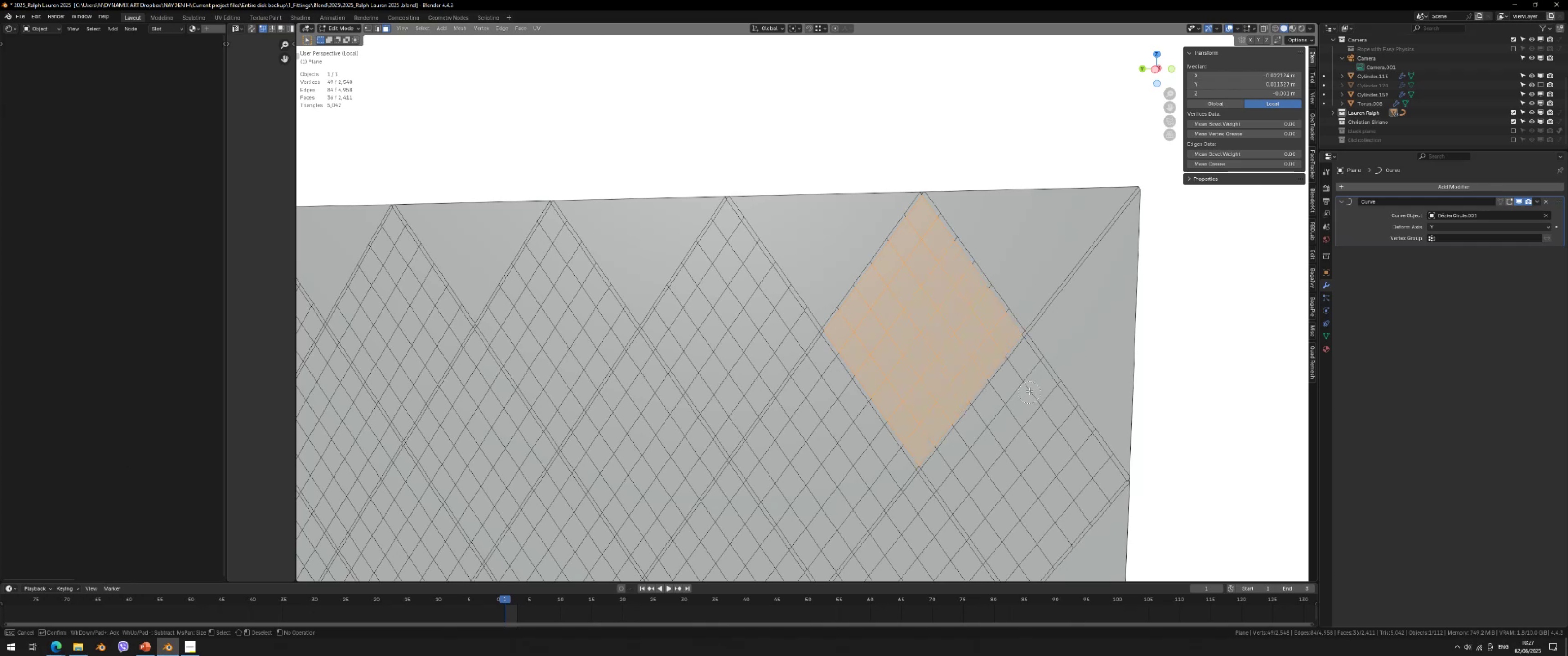 
left_click_drag(start_coordinate=[1025, 384], to_coordinate=[1032, 479])
 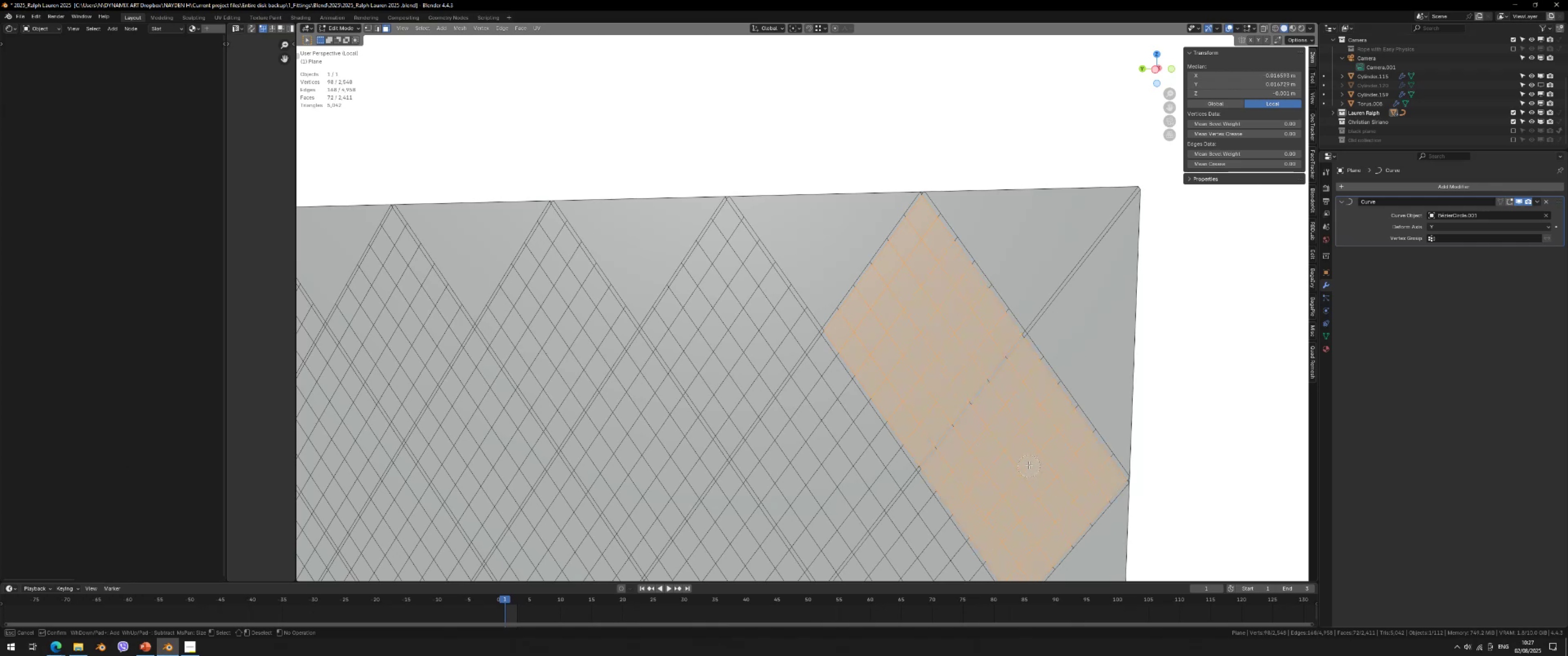 
key(Enter)
 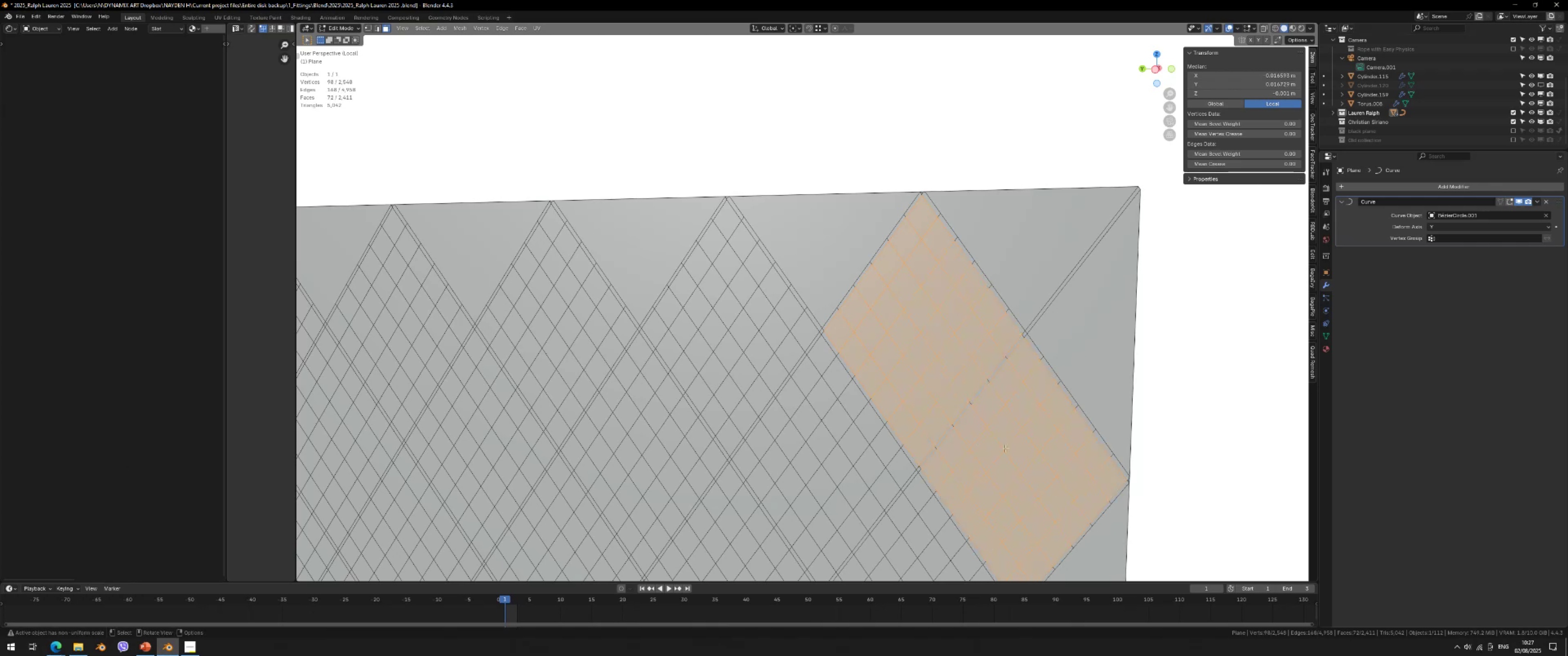 
scroll: coordinate [926, 415], scroll_direction: down, amount: 2.0
 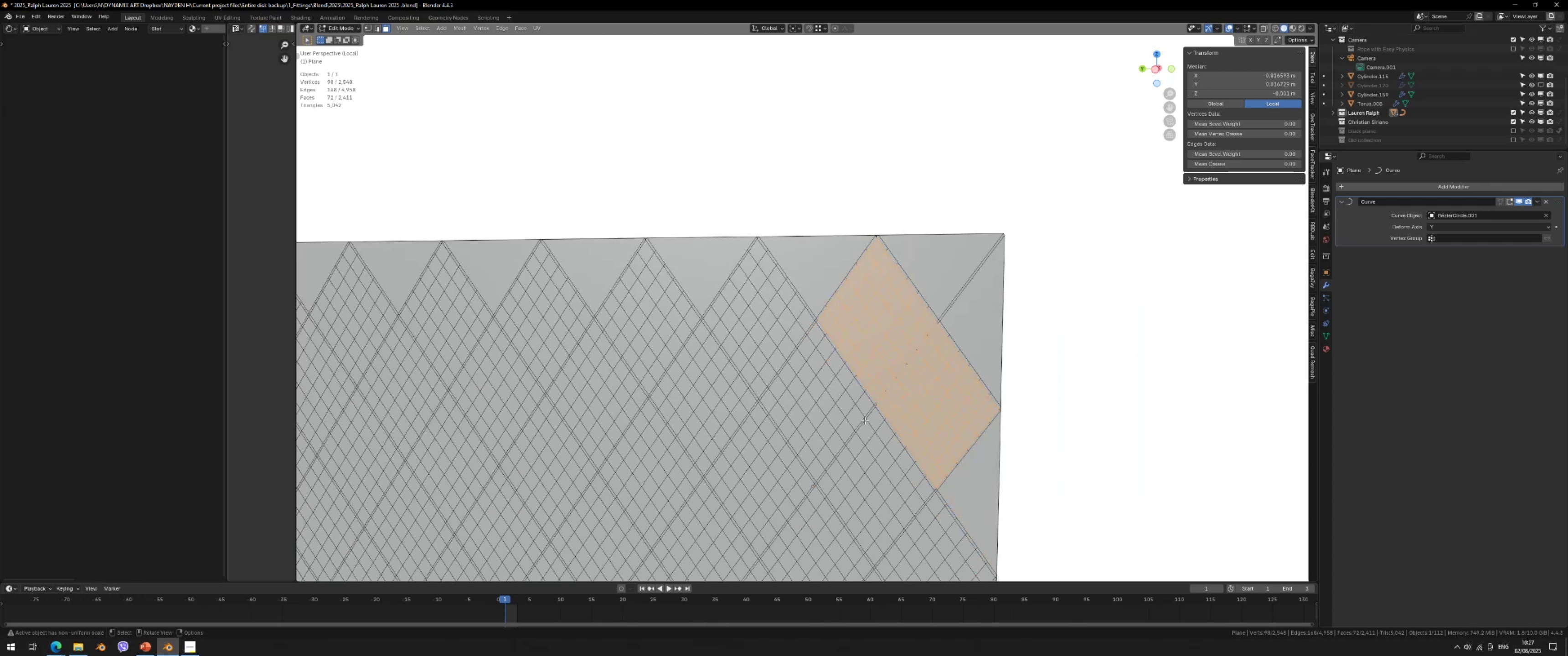 
key(Shift+ShiftLeft)
 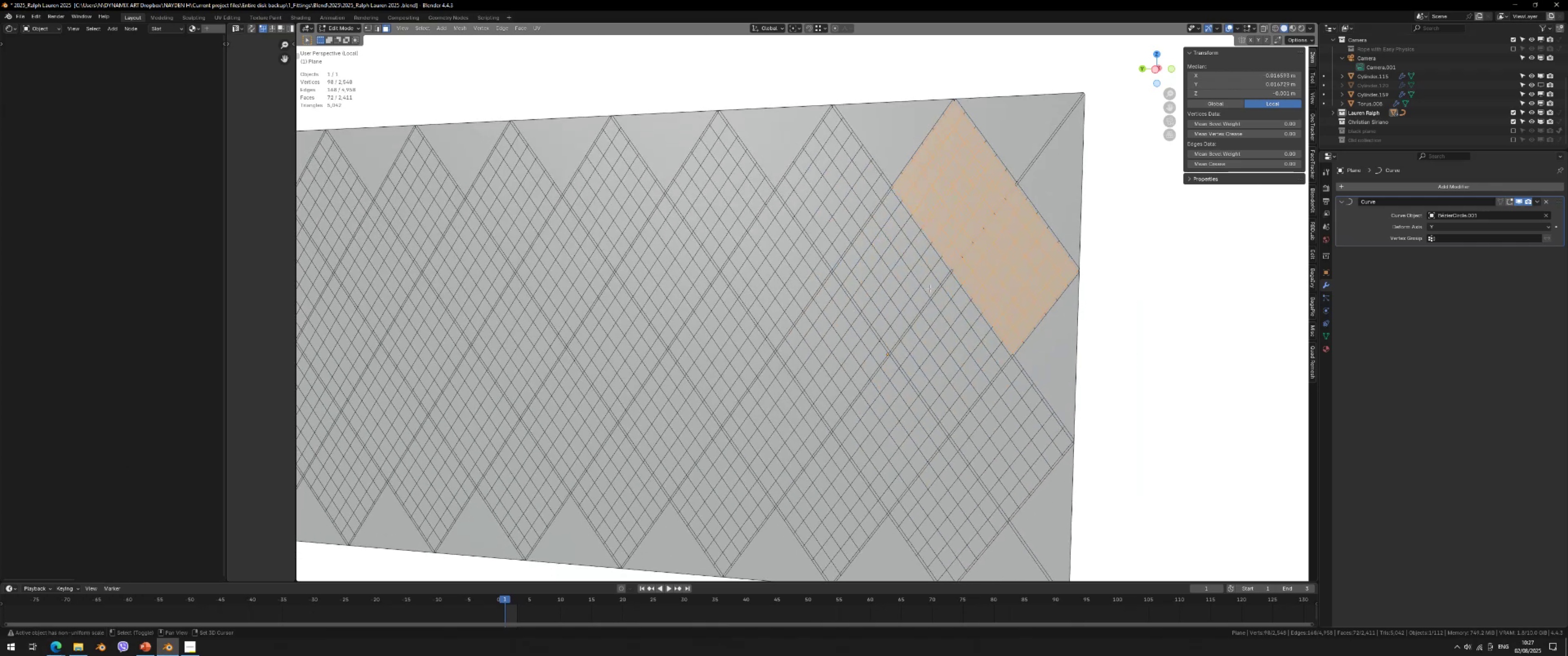 
scroll: coordinate [940, 276], scroll_direction: up, amount: 3.0
 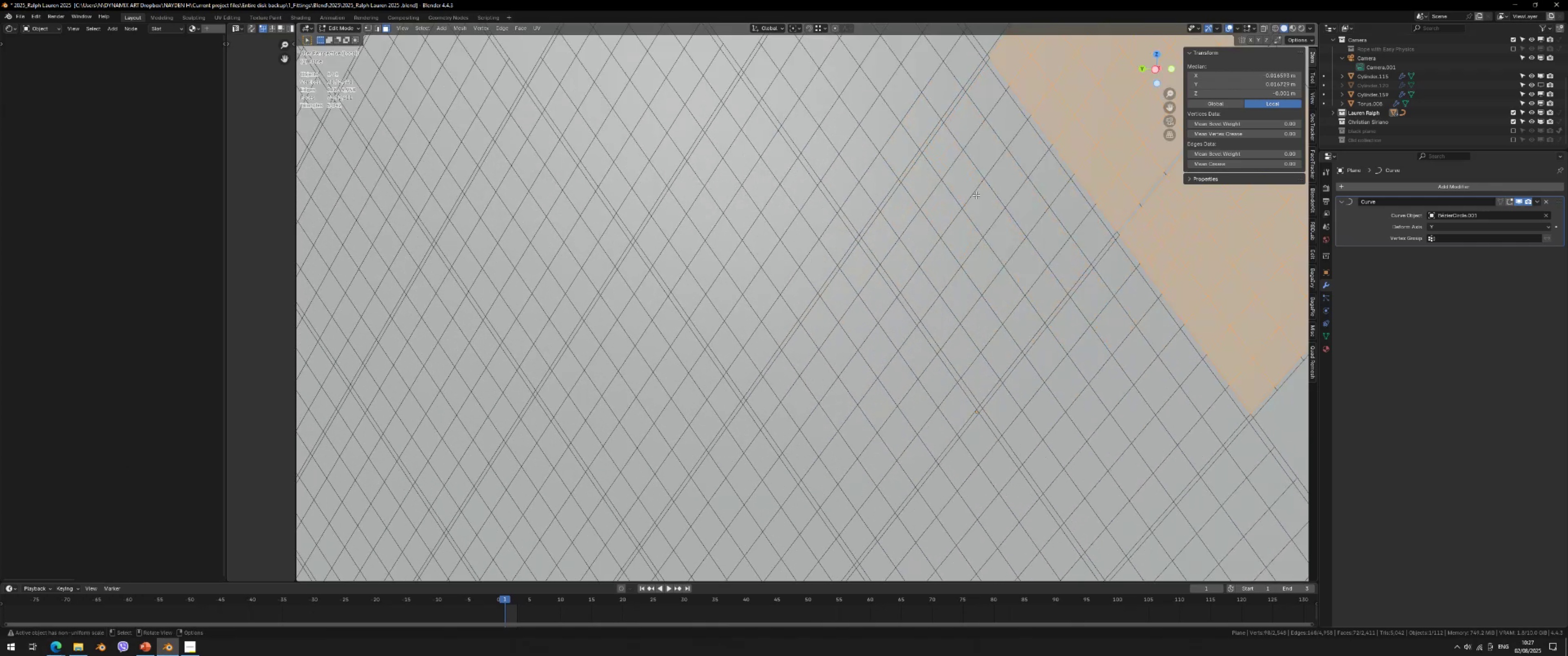 
key(C)
 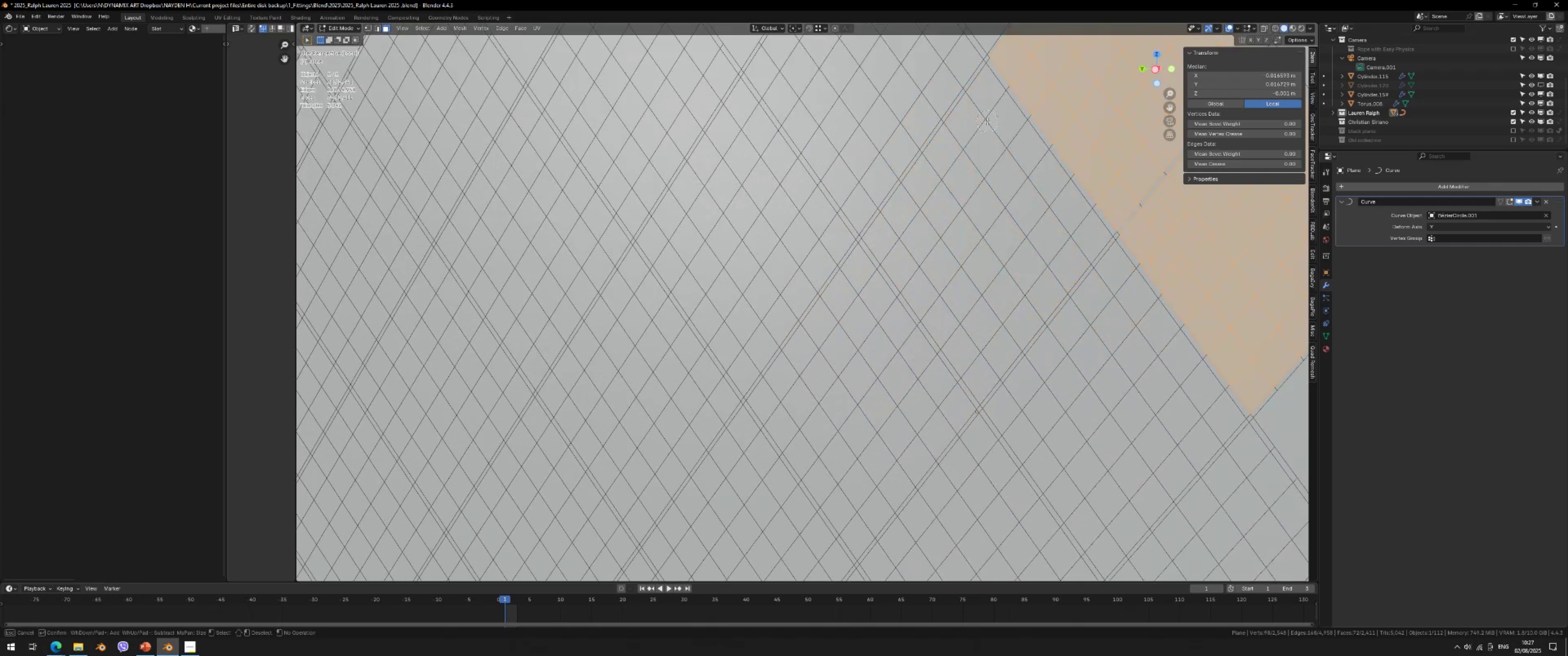 
left_click_drag(start_coordinate=[987, 121], to_coordinate=[1073, 233])
 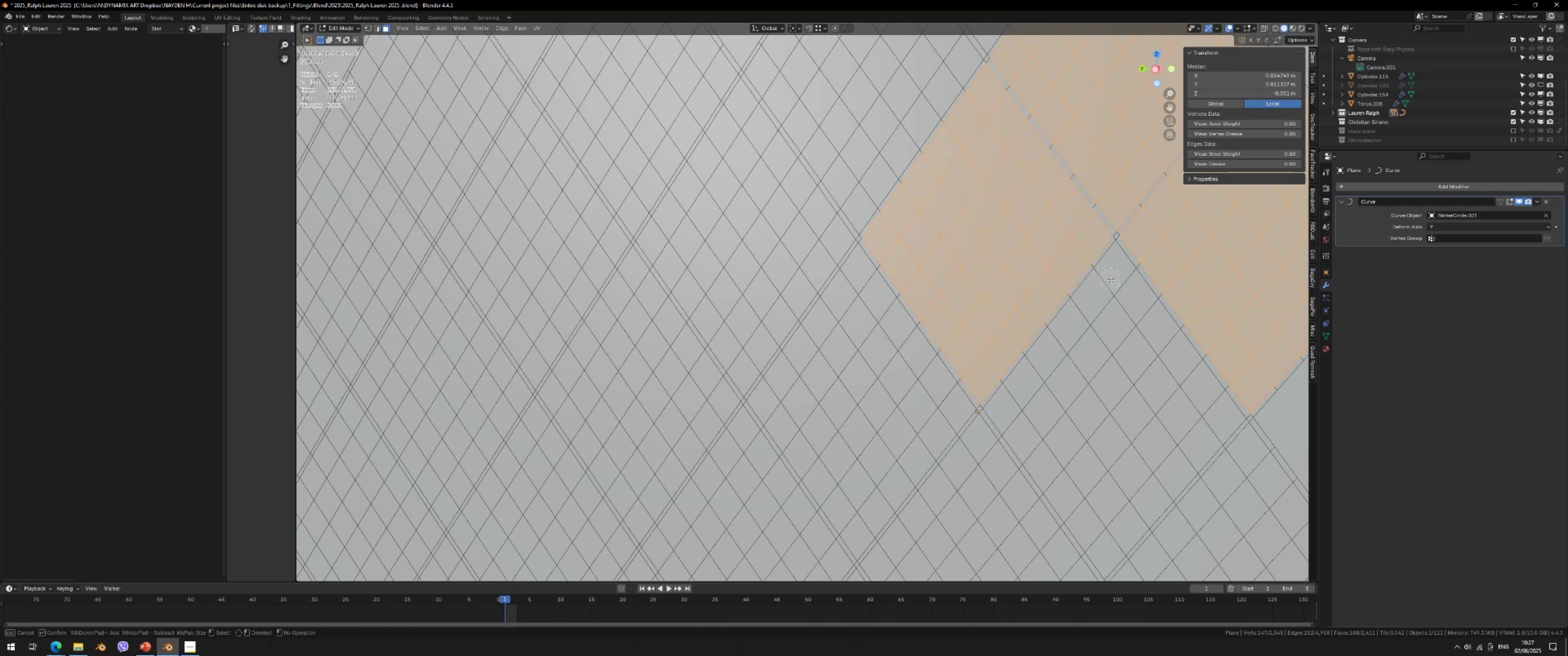 
left_click_drag(start_coordinate=[1117, 292], to_coordinate=[1111, 424])
 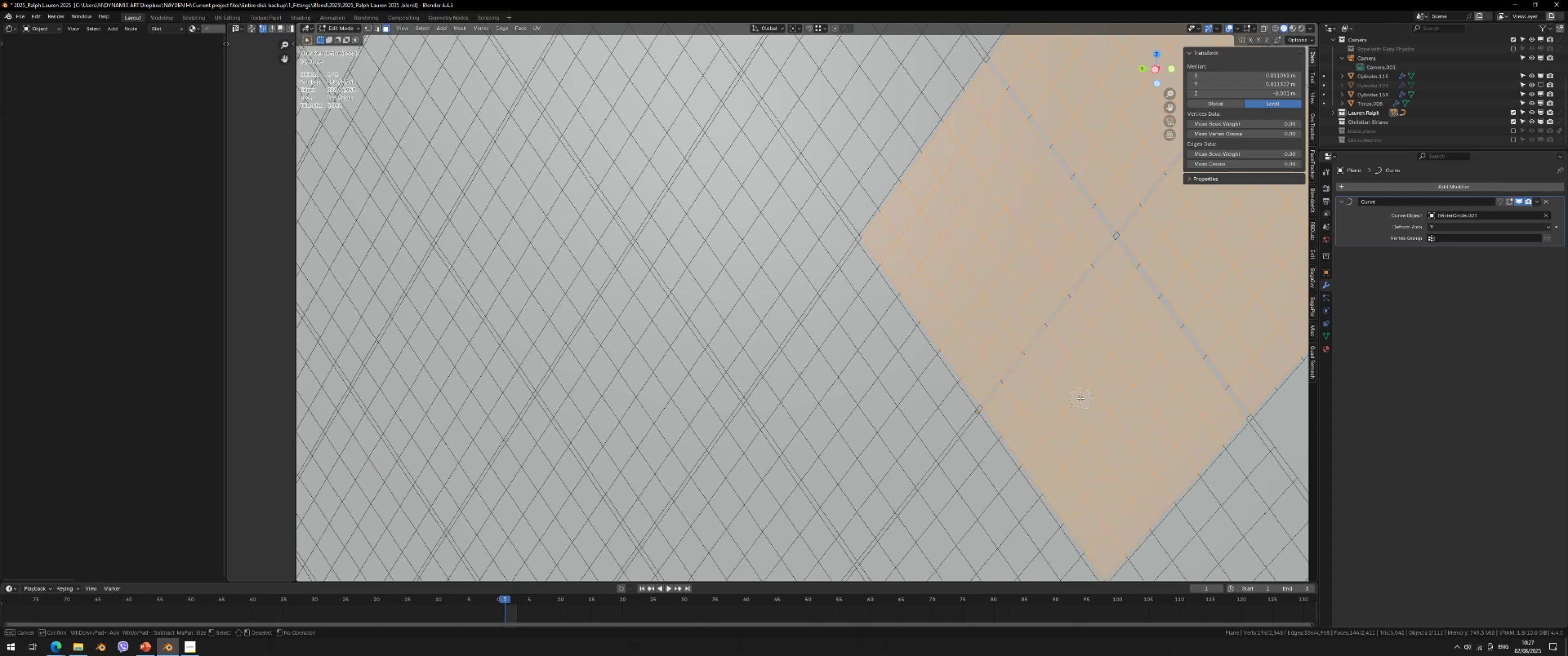 
key(Enter)
 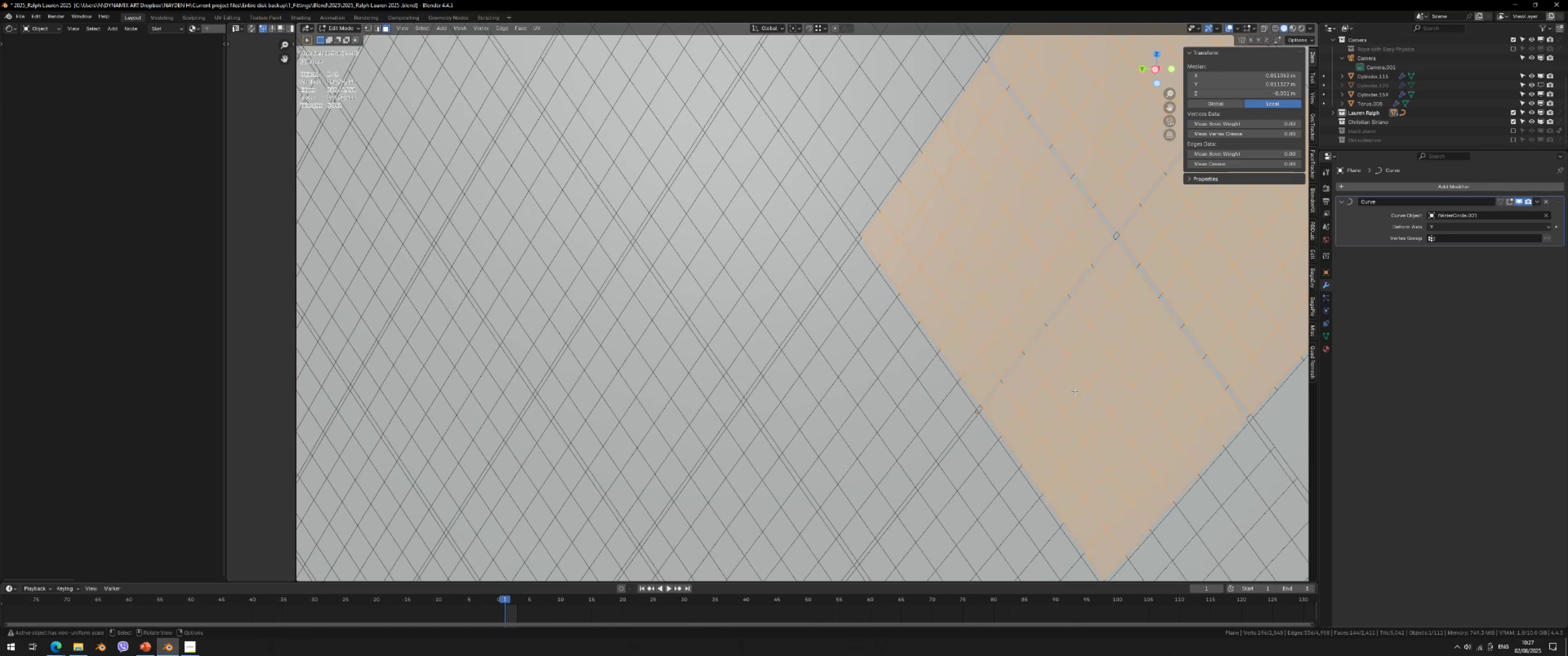 
scroll: coordinate [1049, 379], scroll_direction: down, amount: 2.0
 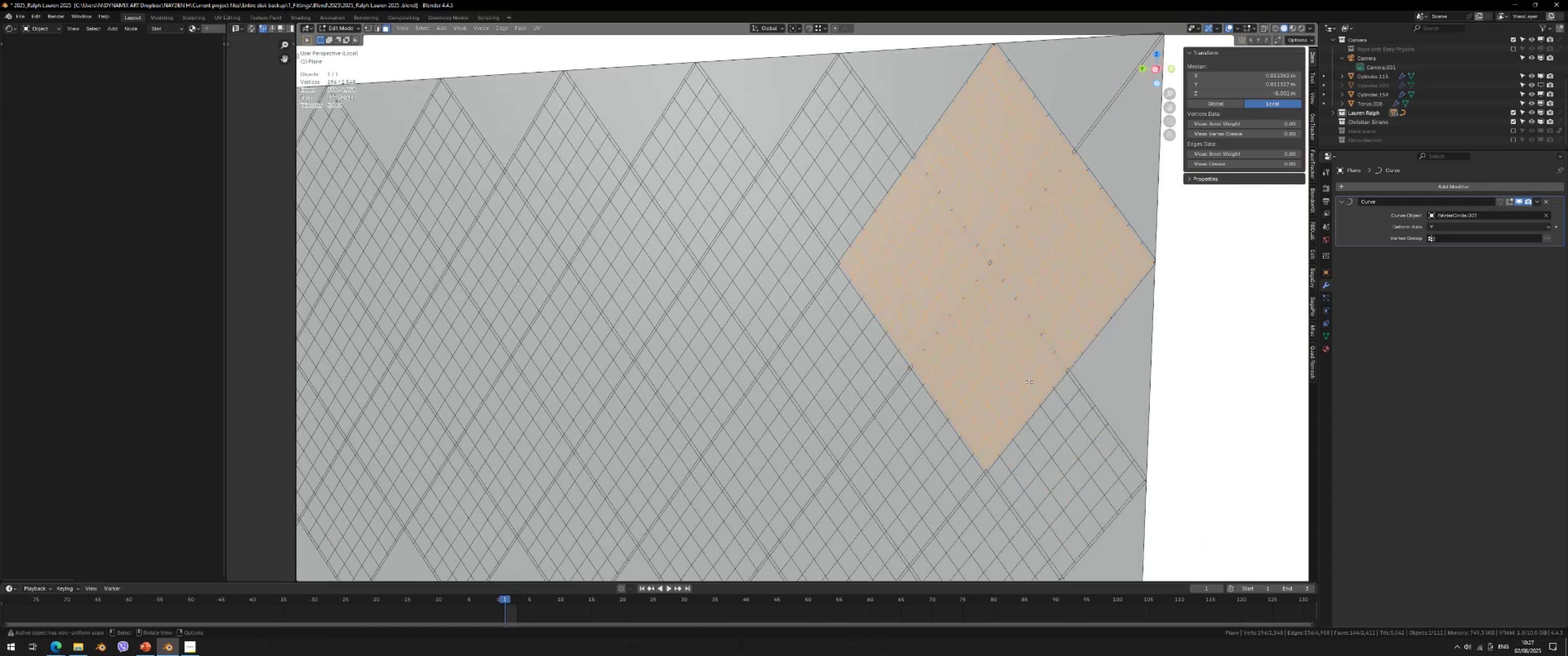 
hold_key(key=ShiftLeft, duration=0.34)
 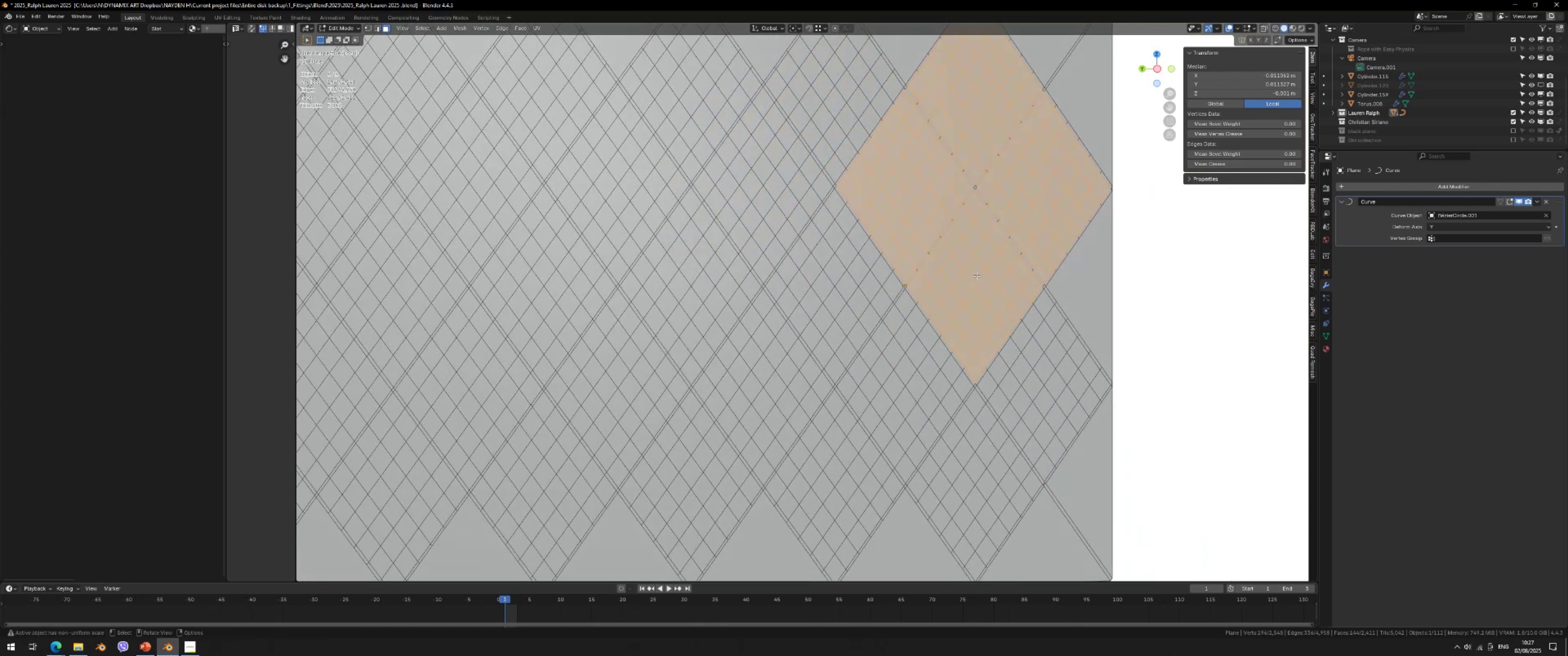 
key(Shift+ShiftLeft)
 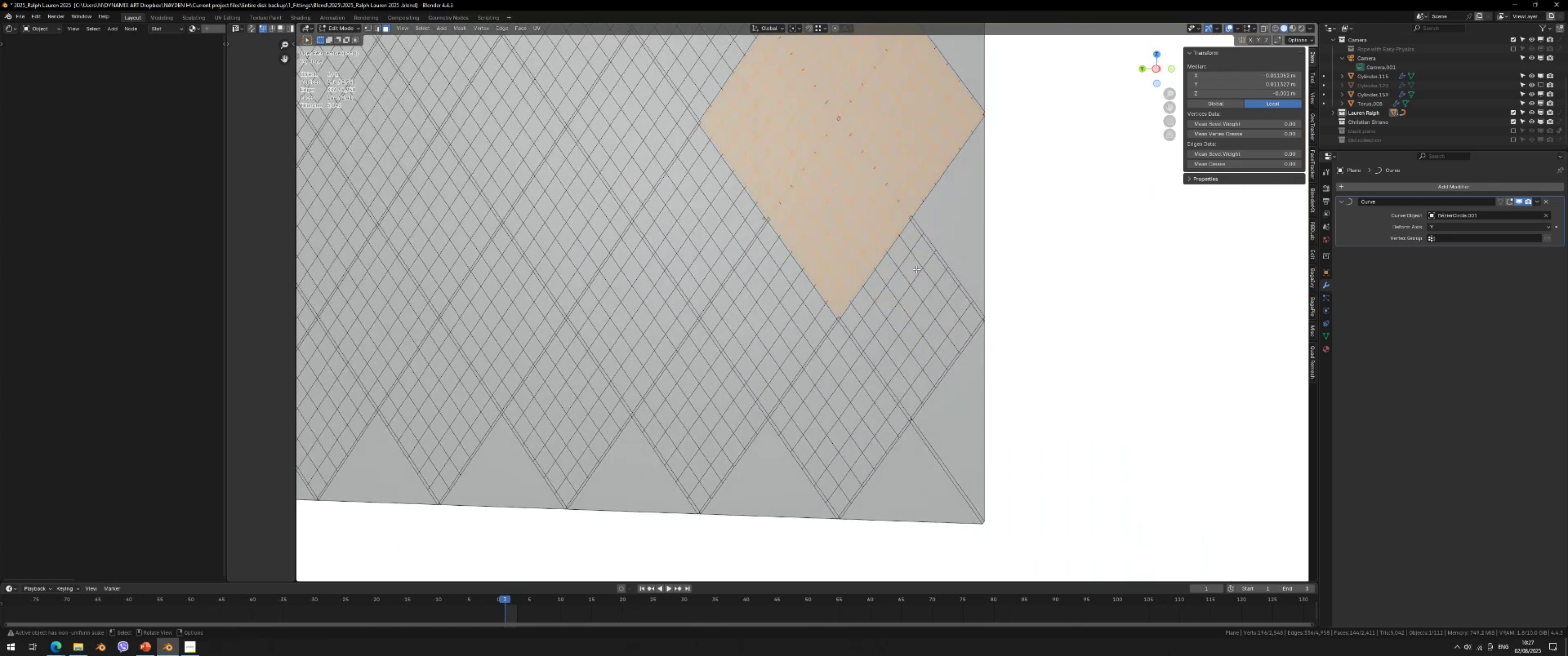 
key(C)
 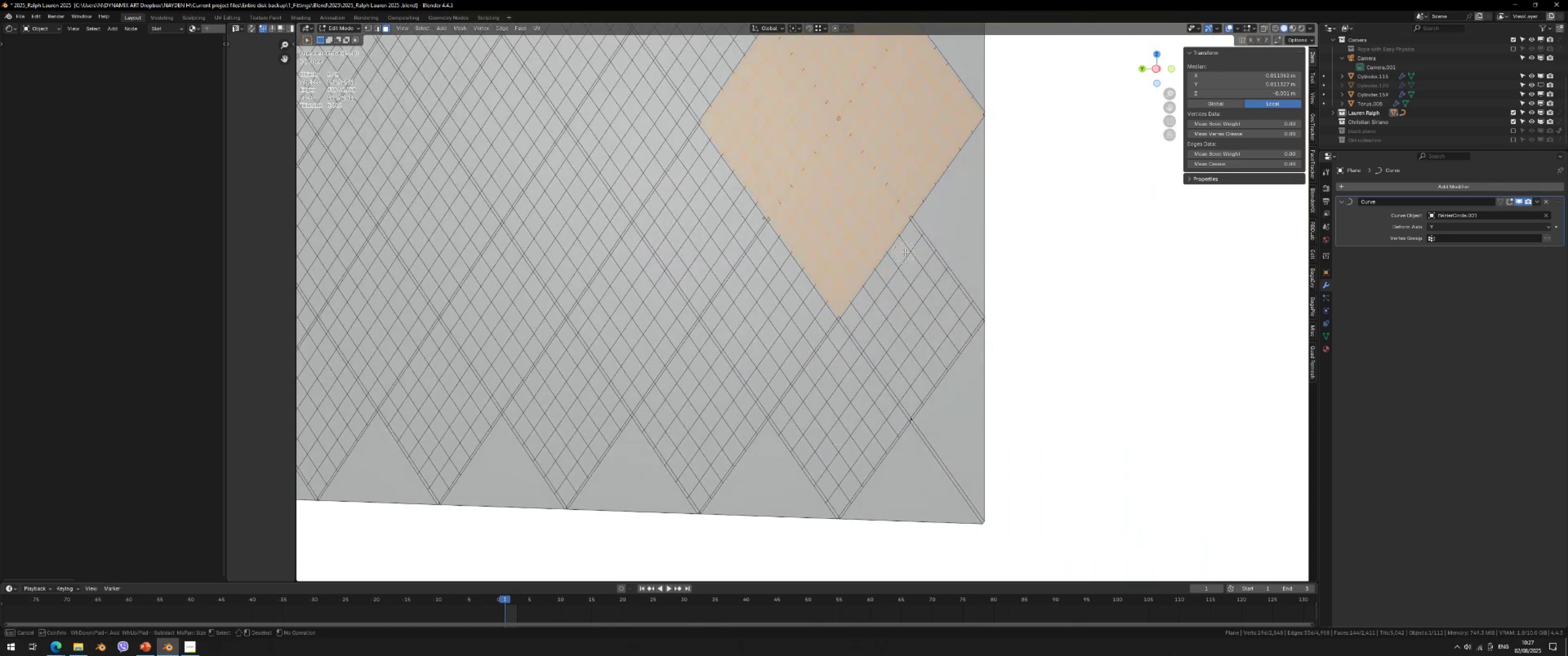 
left_click_drag(start_coordinate=[908, 254], to_coordinate=[878, 328])
 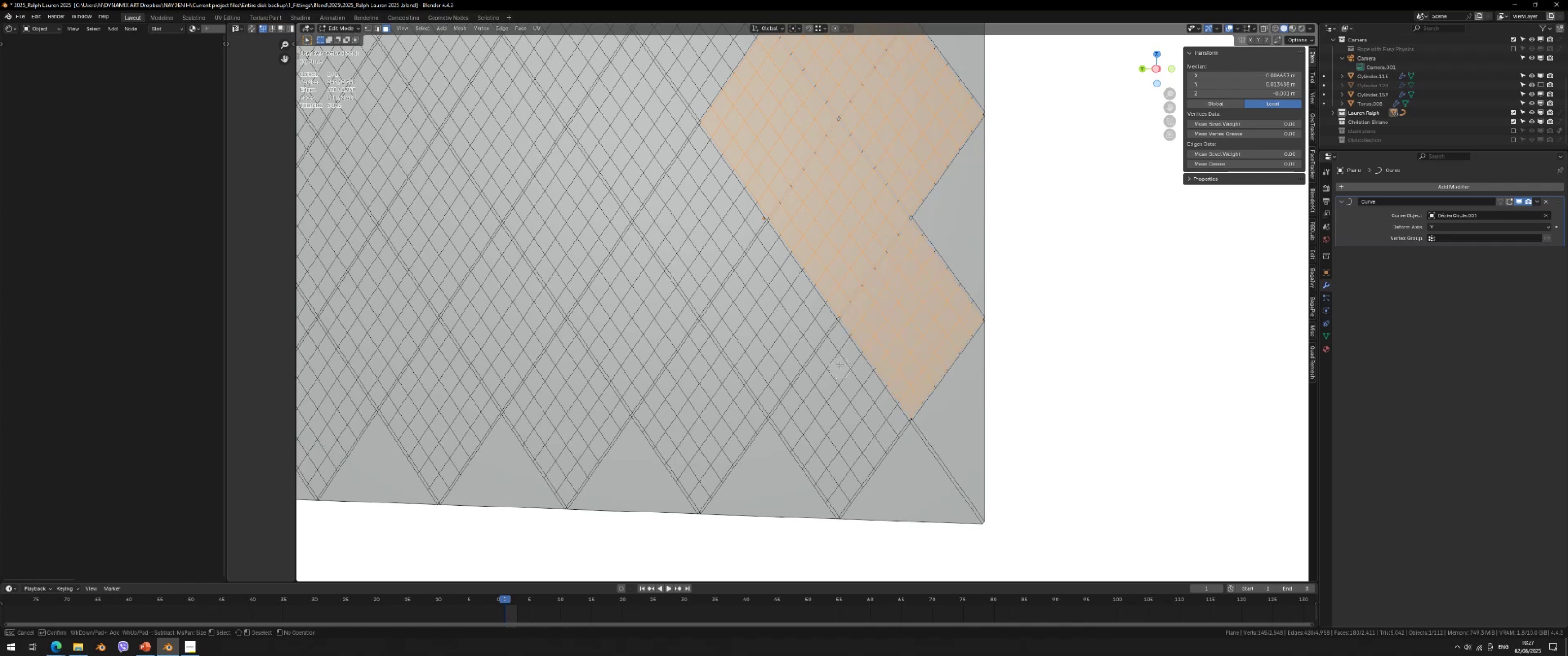 
left_click_drag(start_coordinate=[842, 356], to_coordinate=[846, 426])
 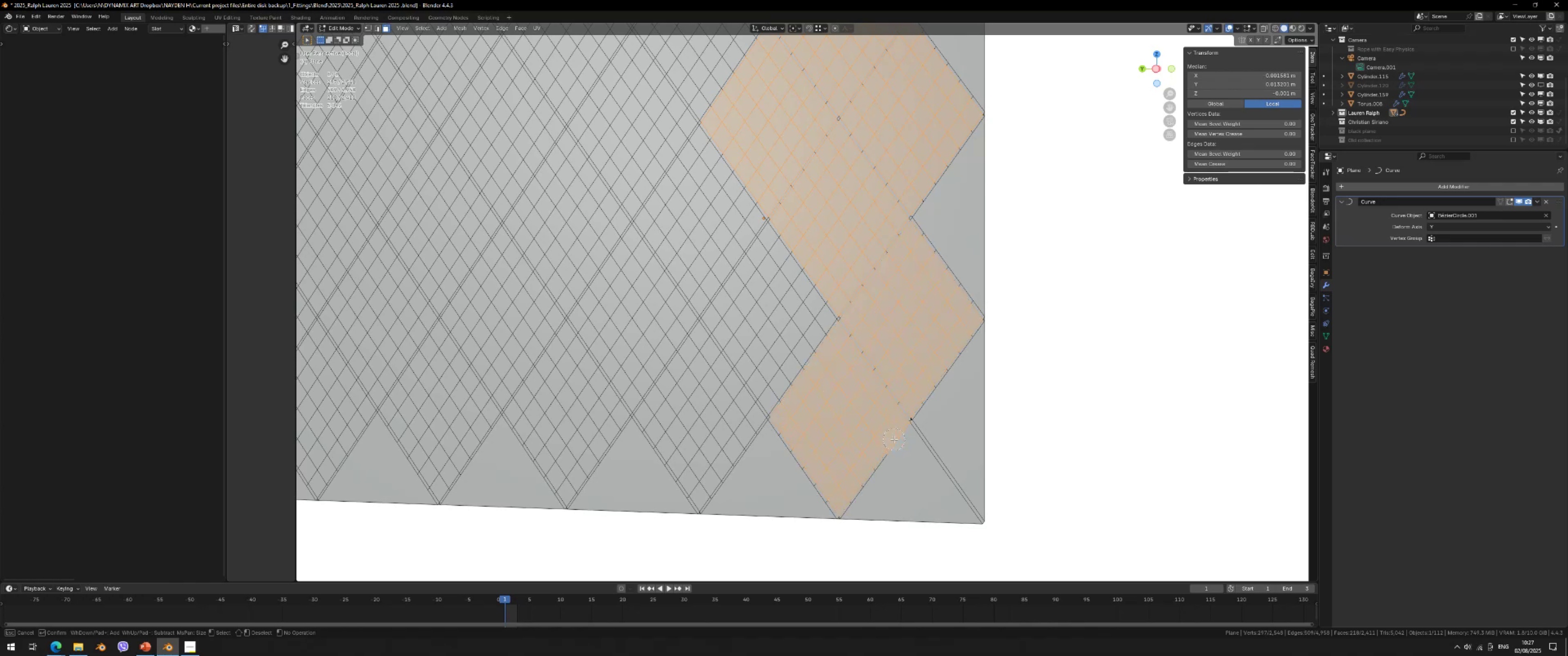 
hold_key(key=ShiftLeft, duration=0.86)
left_click([908, 443])
 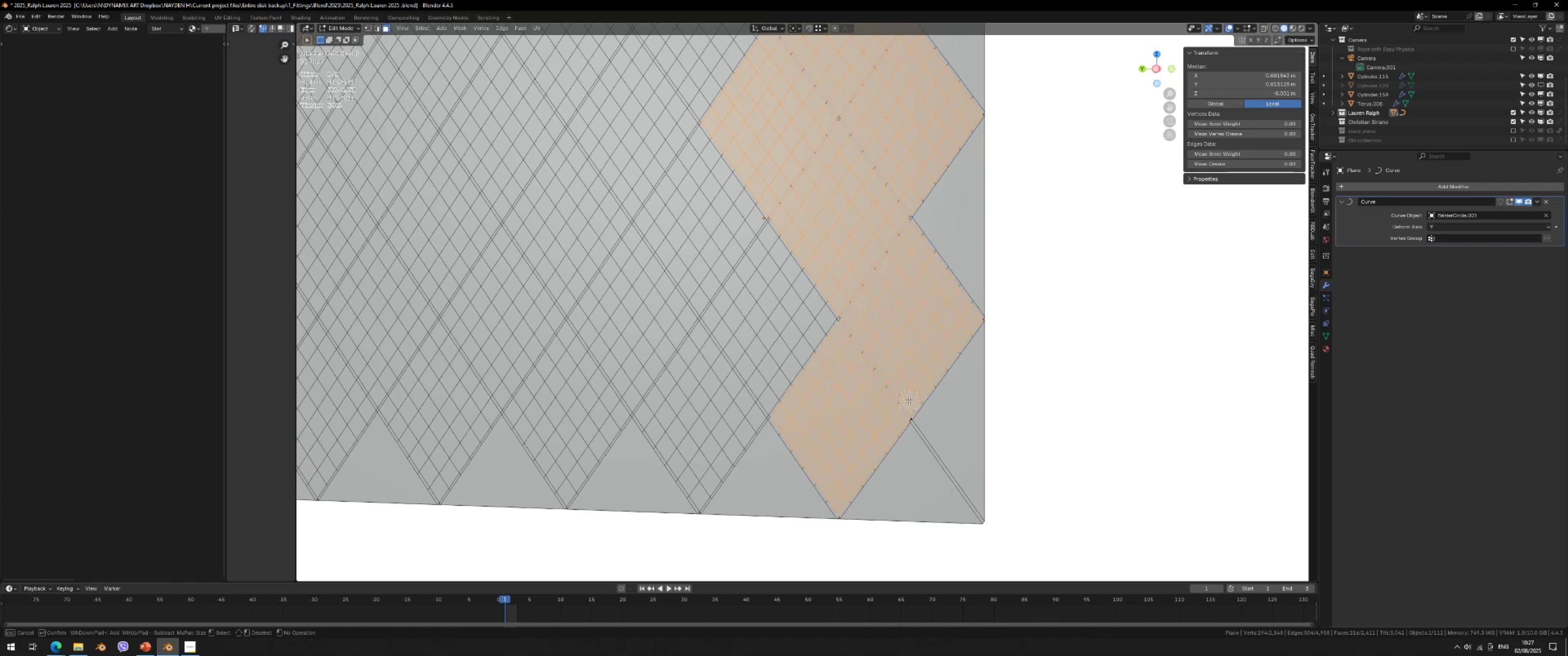 
key(Enter)
 